 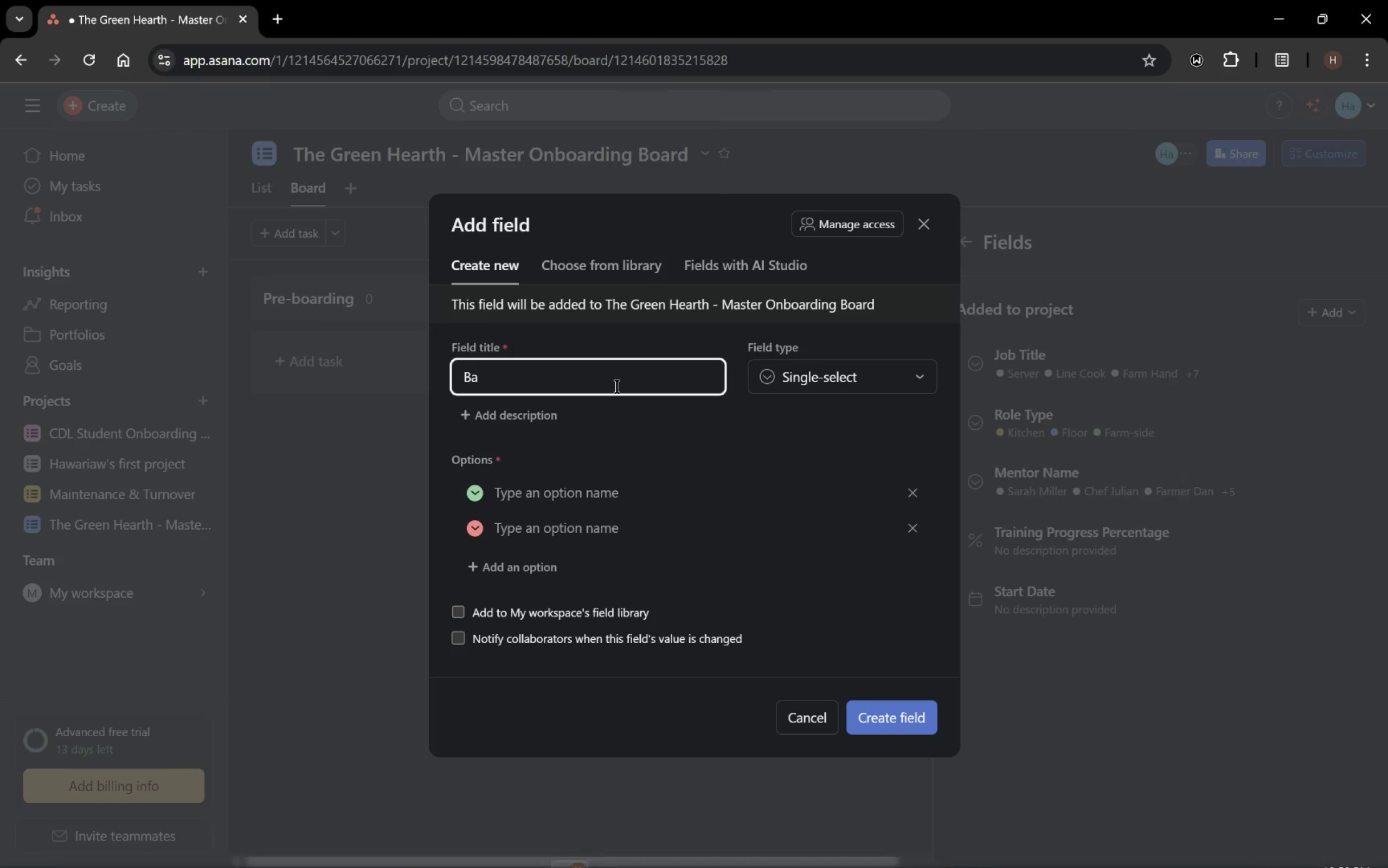 
type(ckground Check Status)
 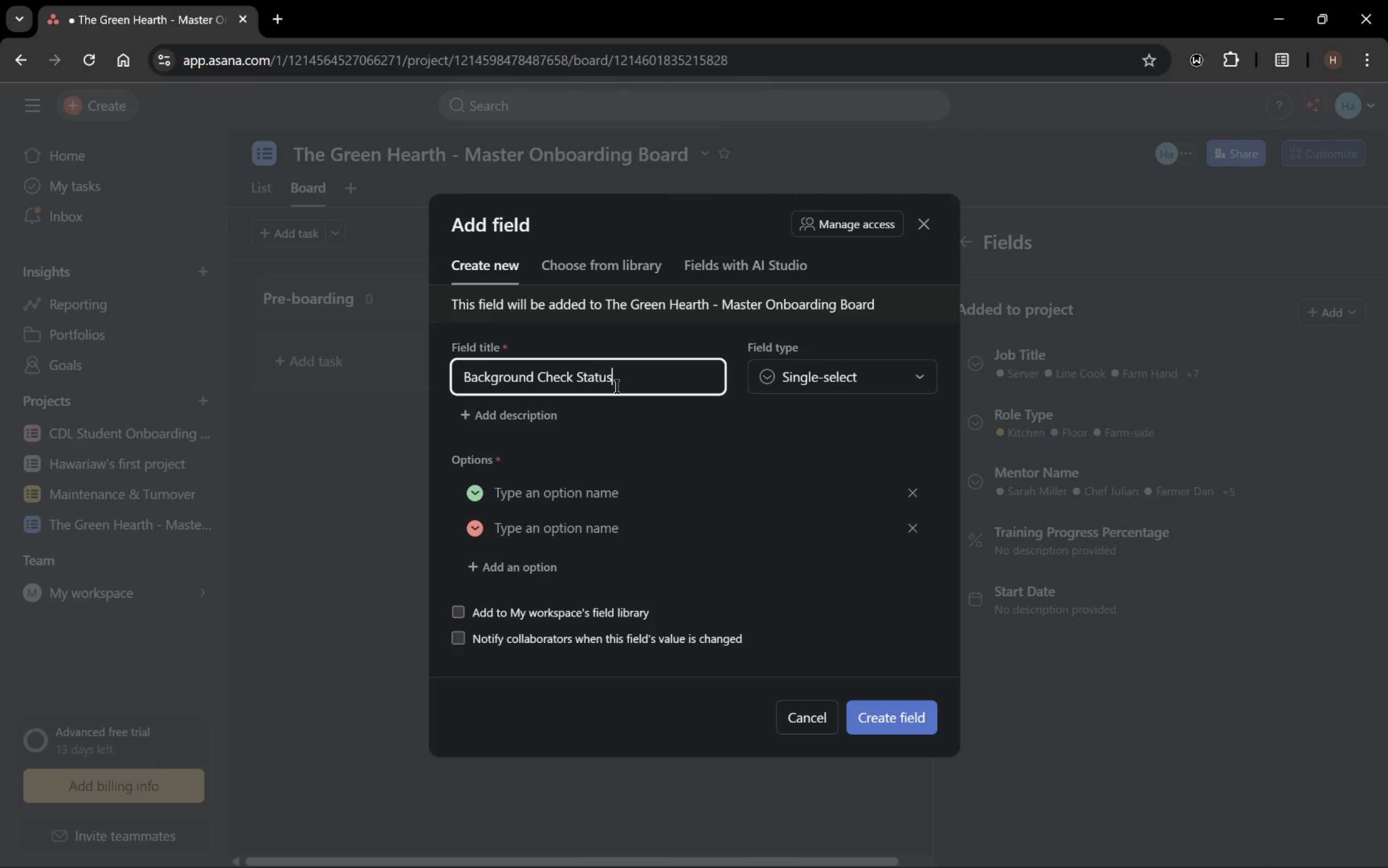 
left_click([833, 374])
 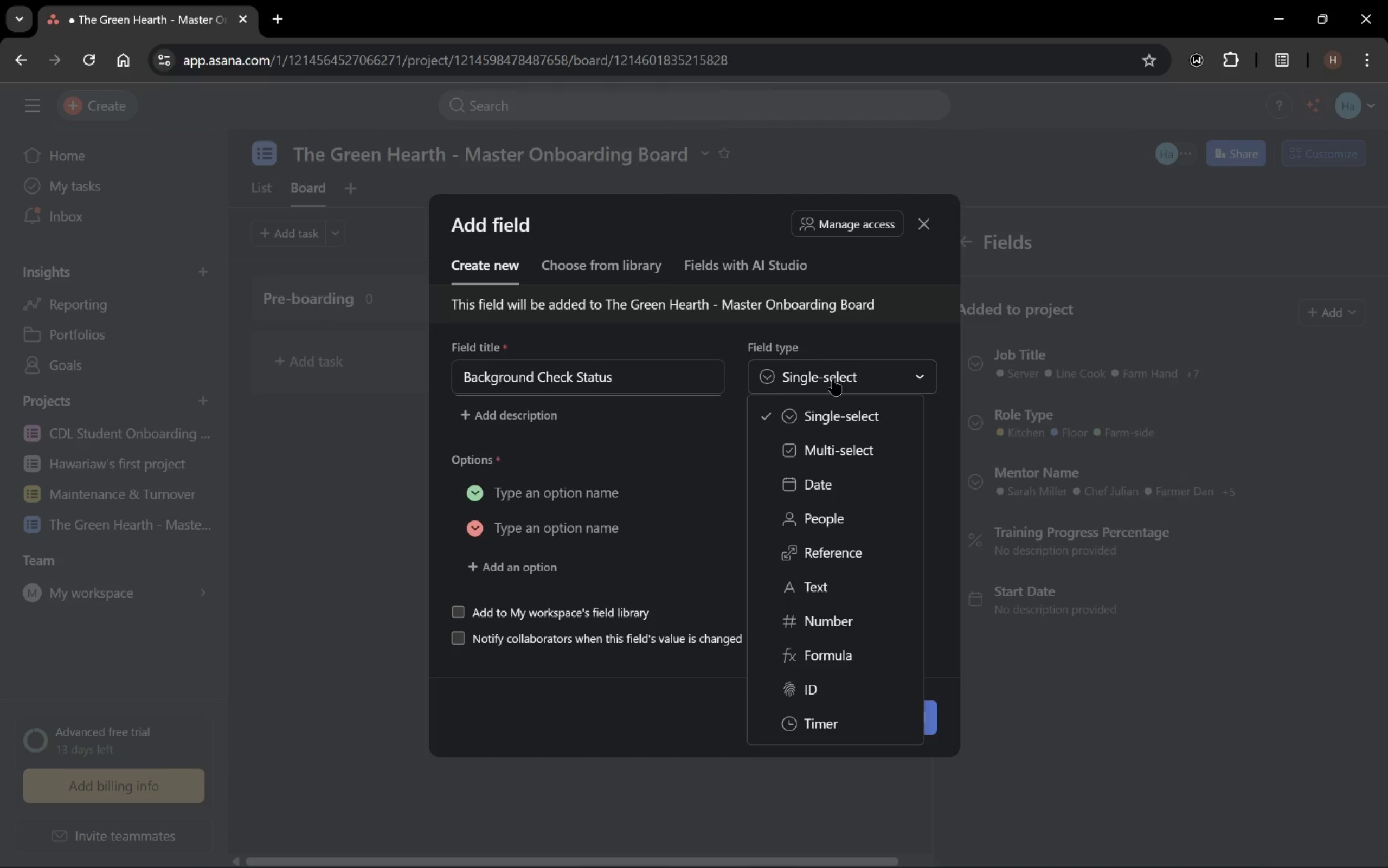 
left_click([833, 372])
 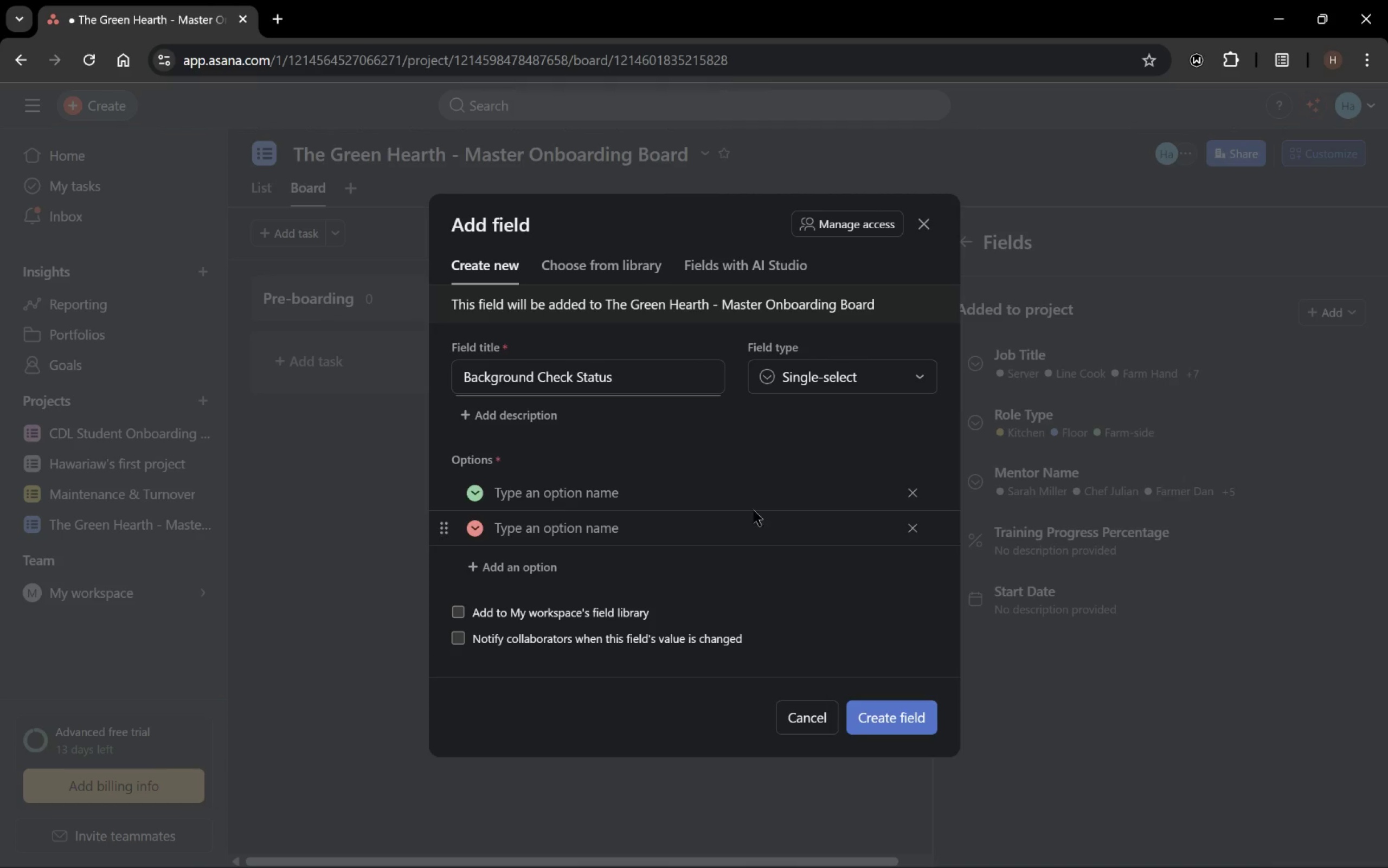 
left_click([916, 530])
 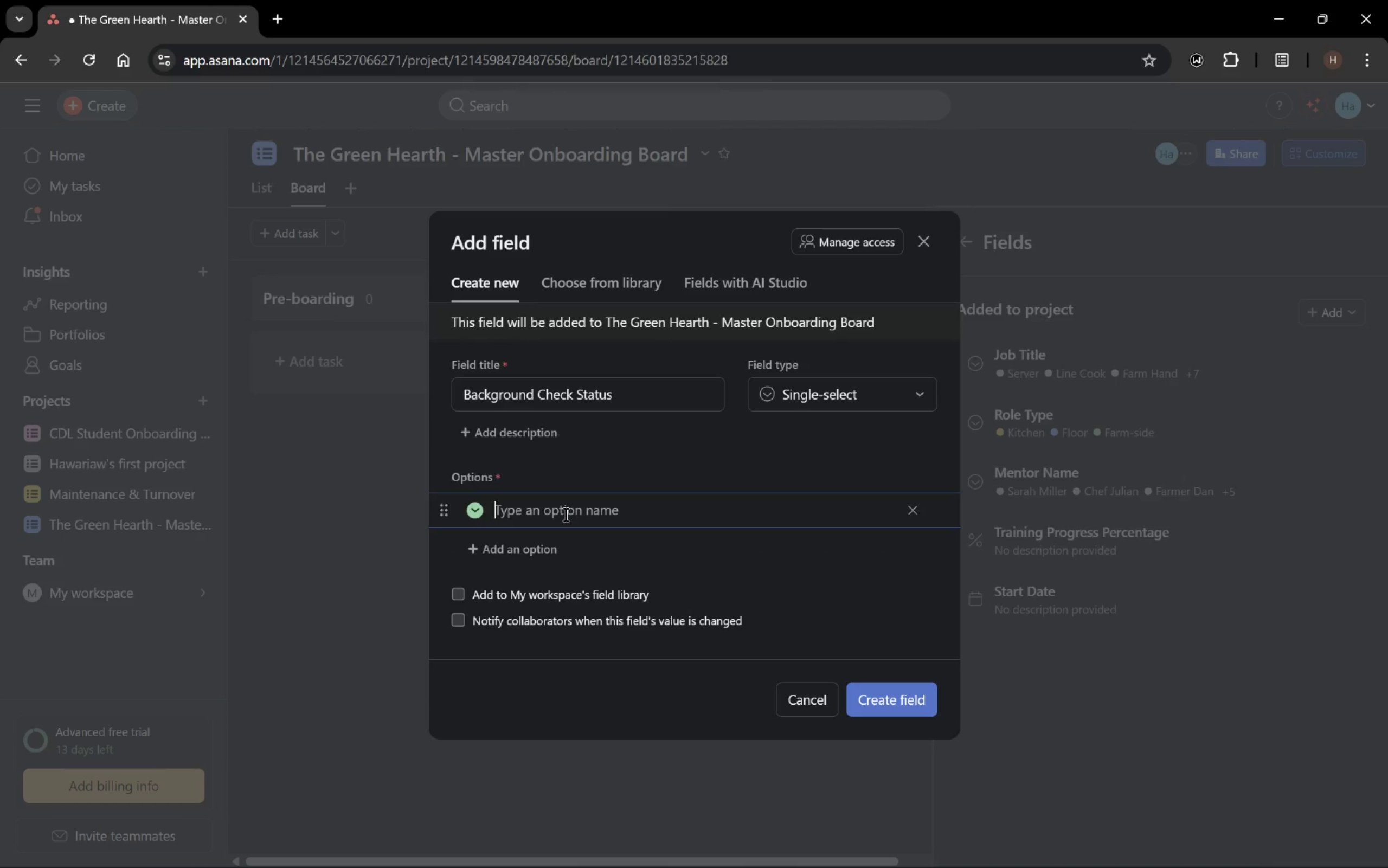 
double_click([566, 515])
 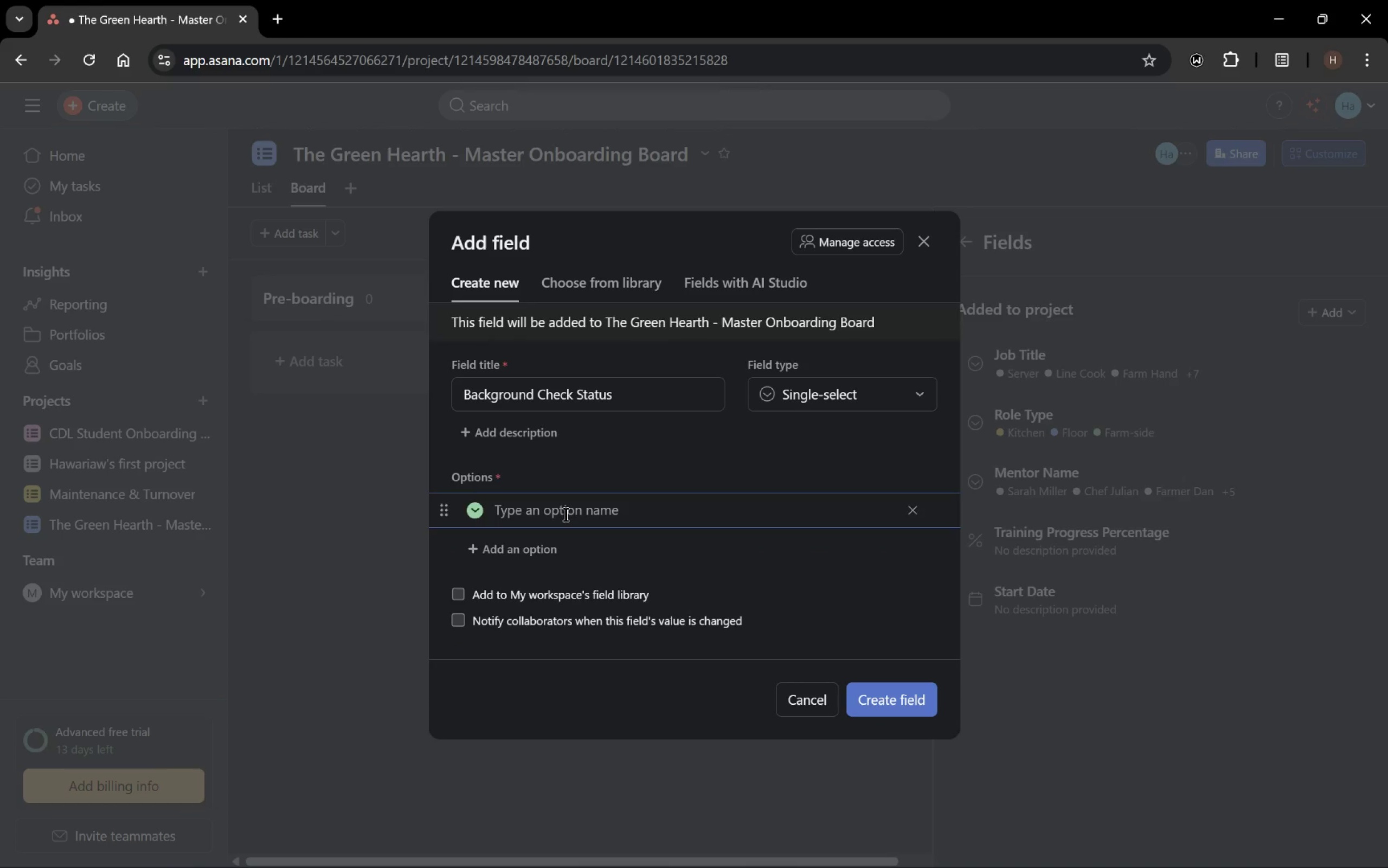 
type(Cleared Pe)
 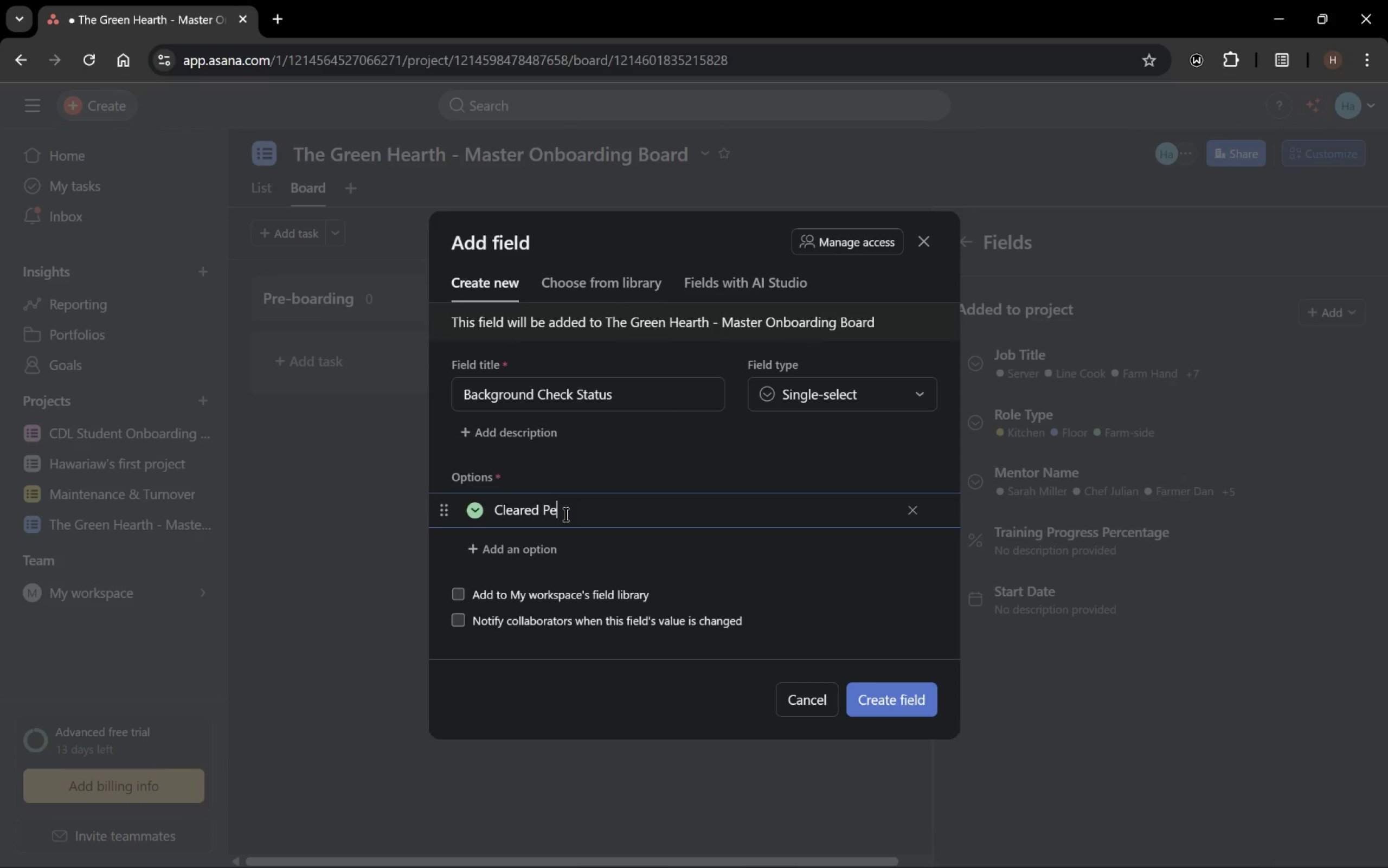 
key(Control+ControlLeft)
 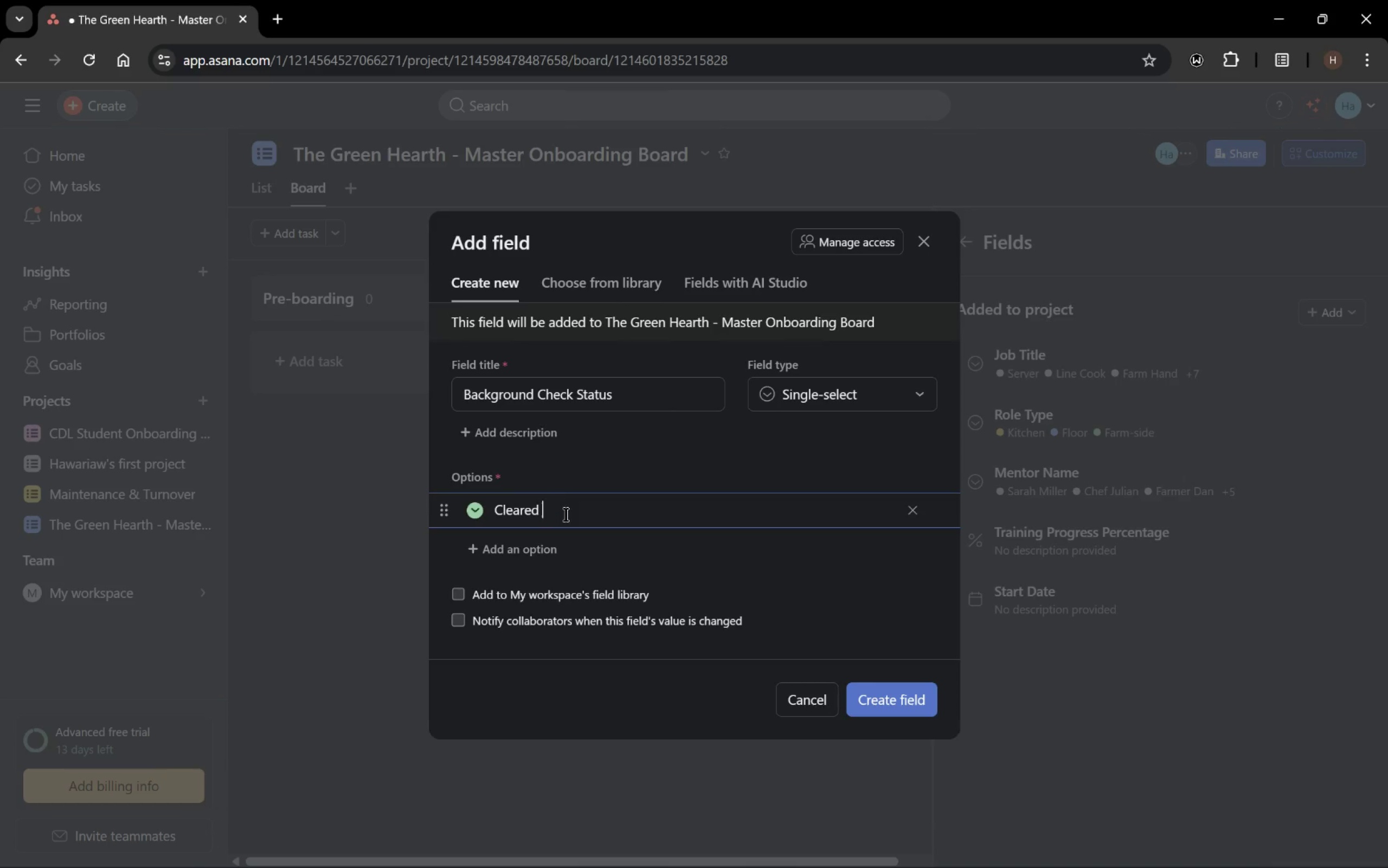 
key(Control+Backspace)
 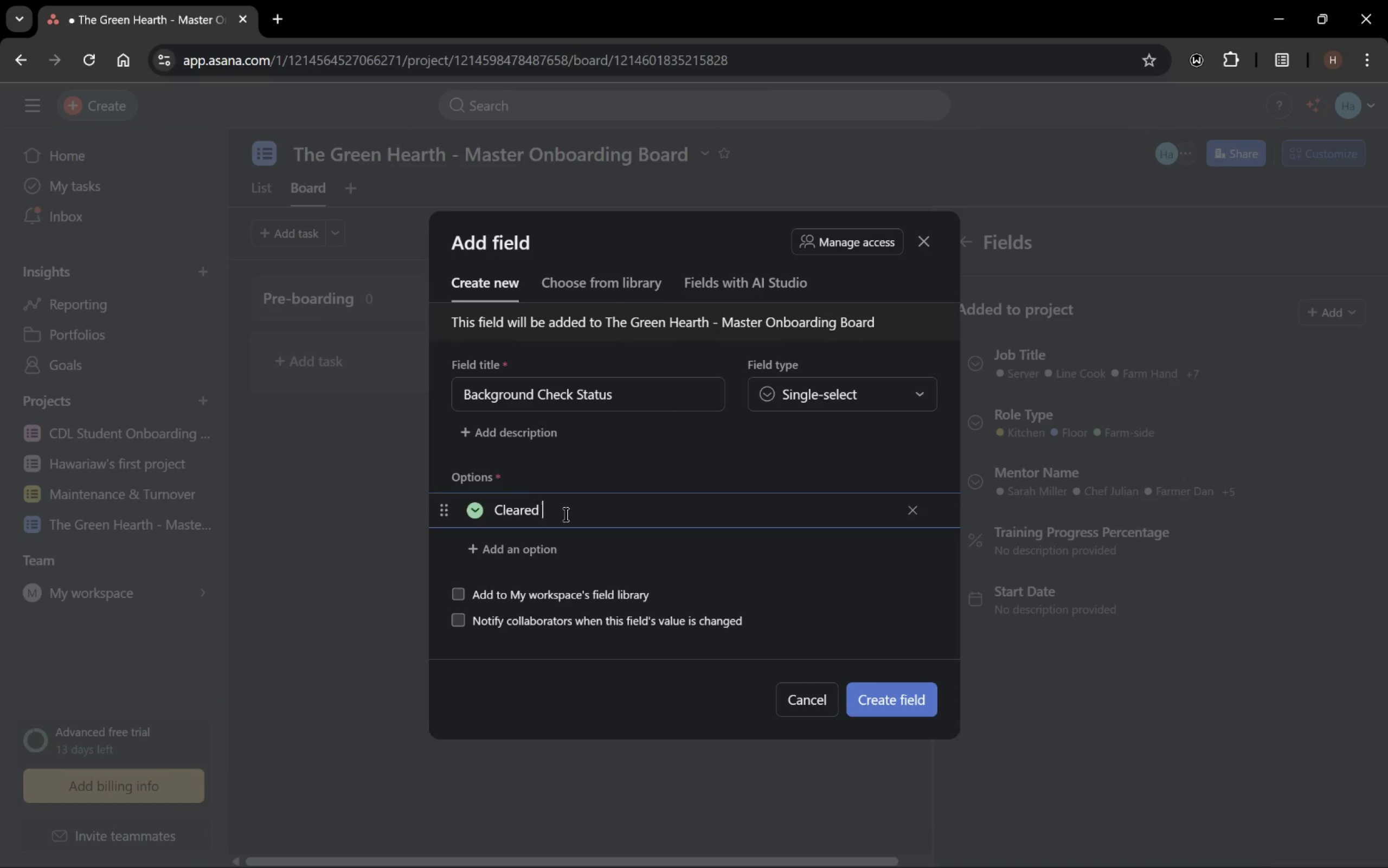 
key(Backspace)
 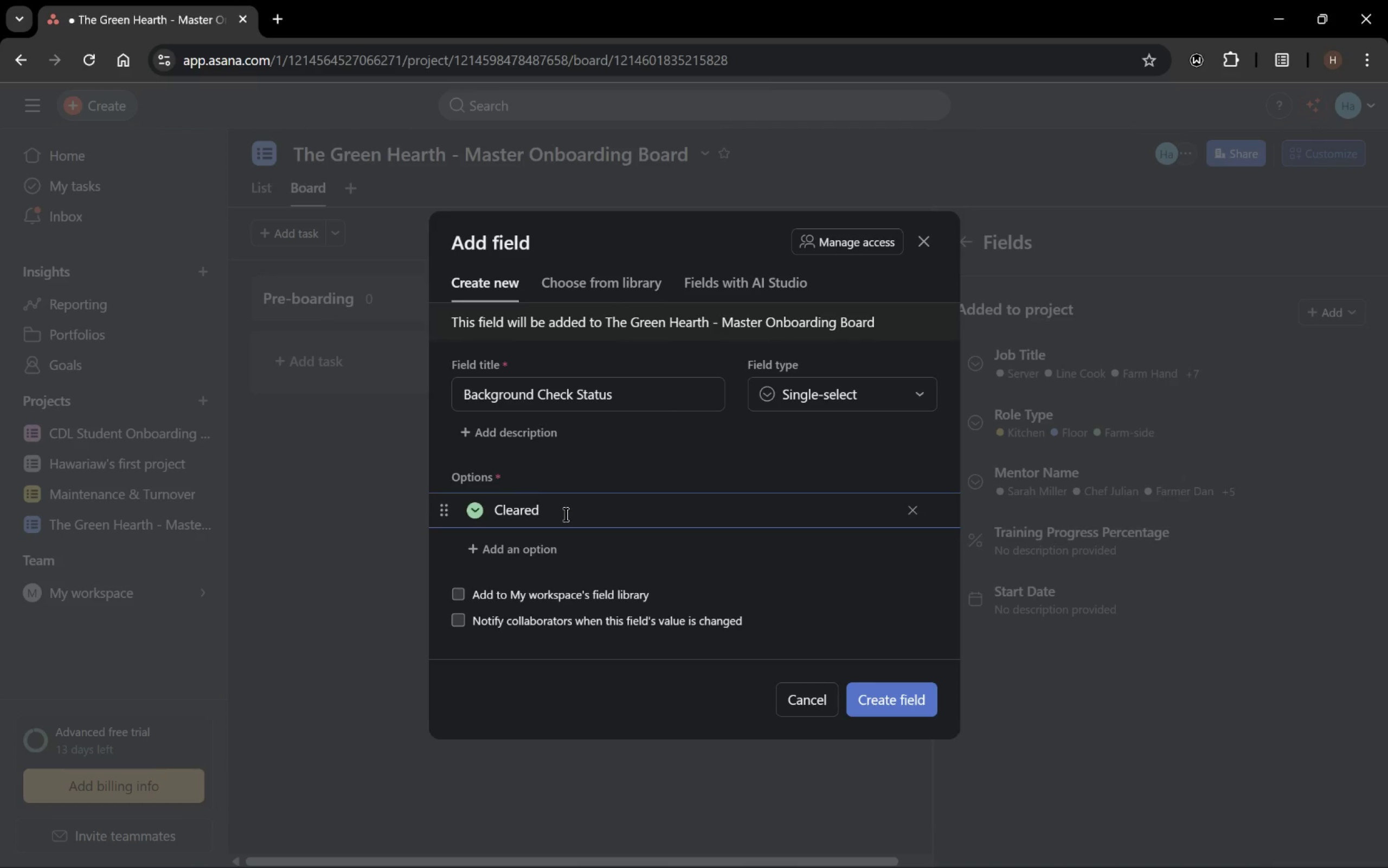 
key(Enter)
 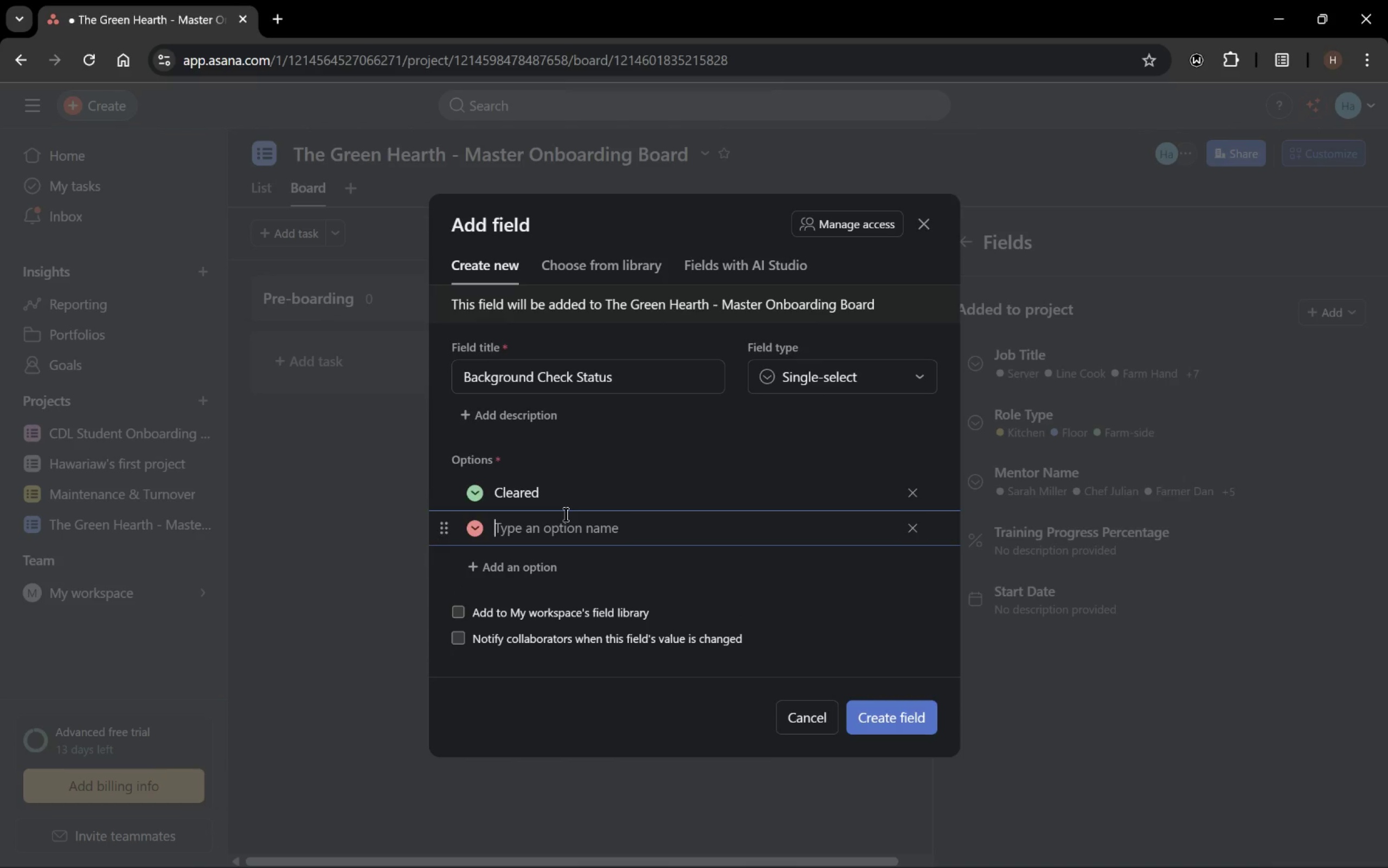 
type(Pending)
 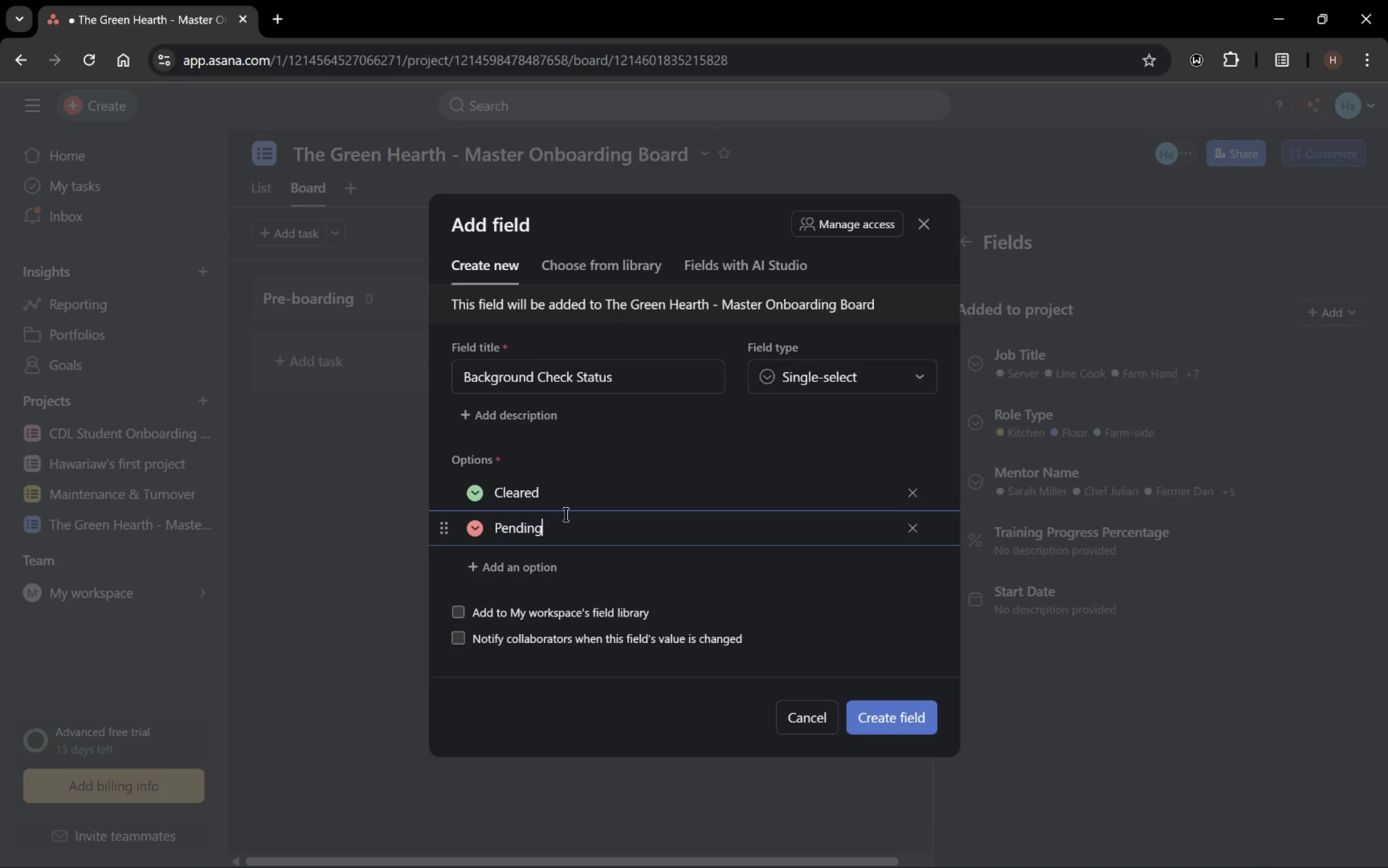 
key(Enter)
 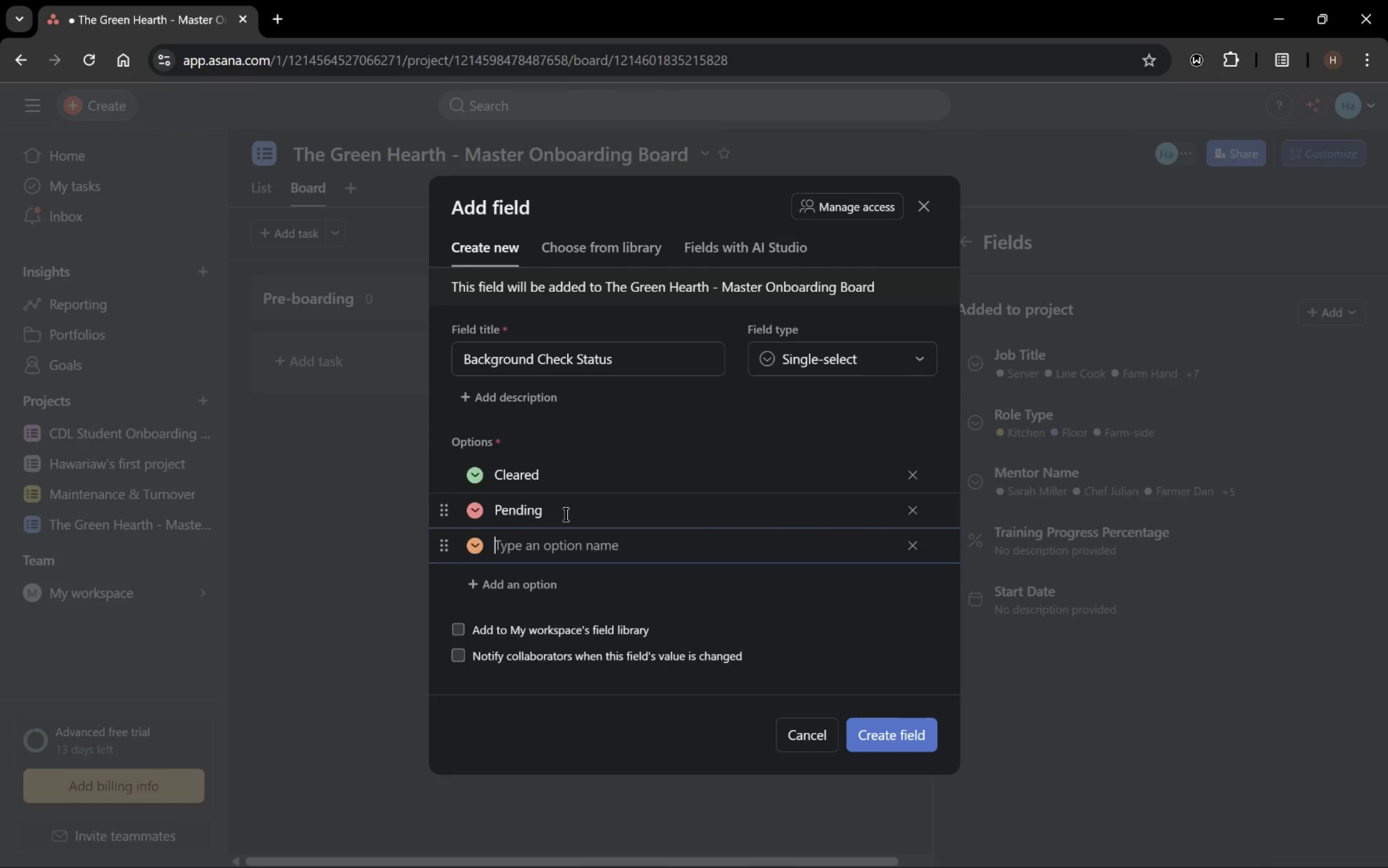 
key(Shift+F)
 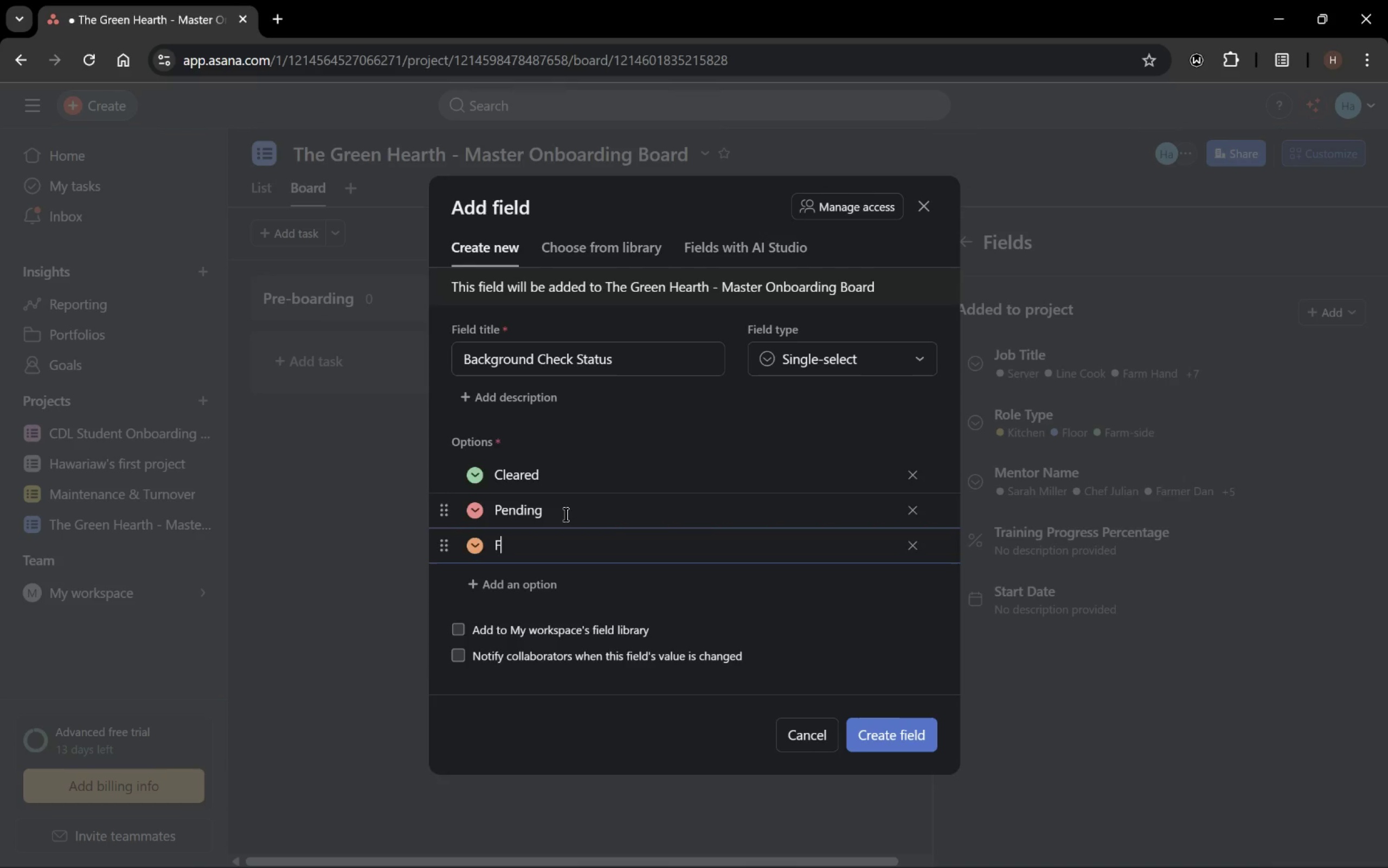 
key(L)
 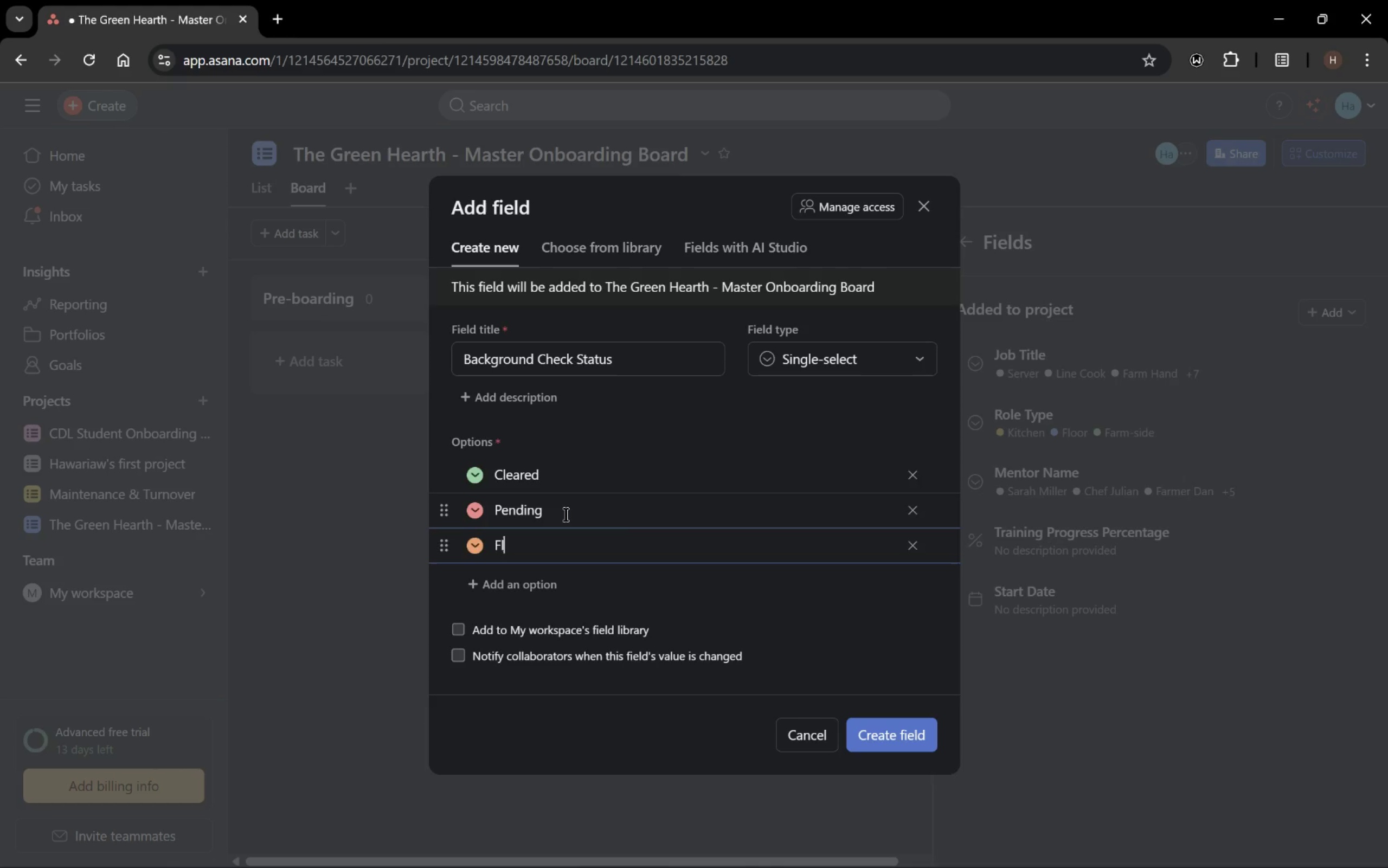 
wait(6.98)
 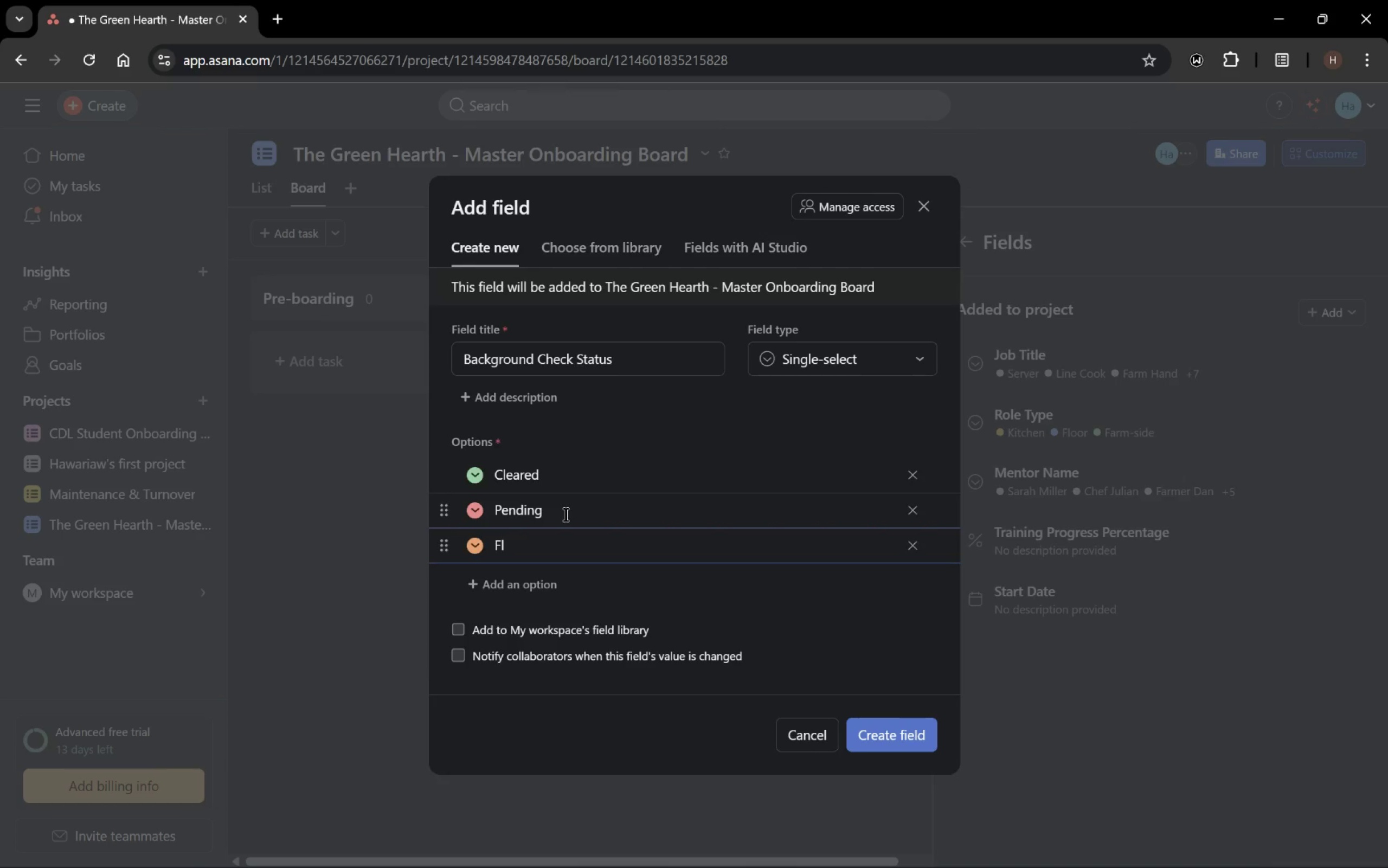 
type(gged)
 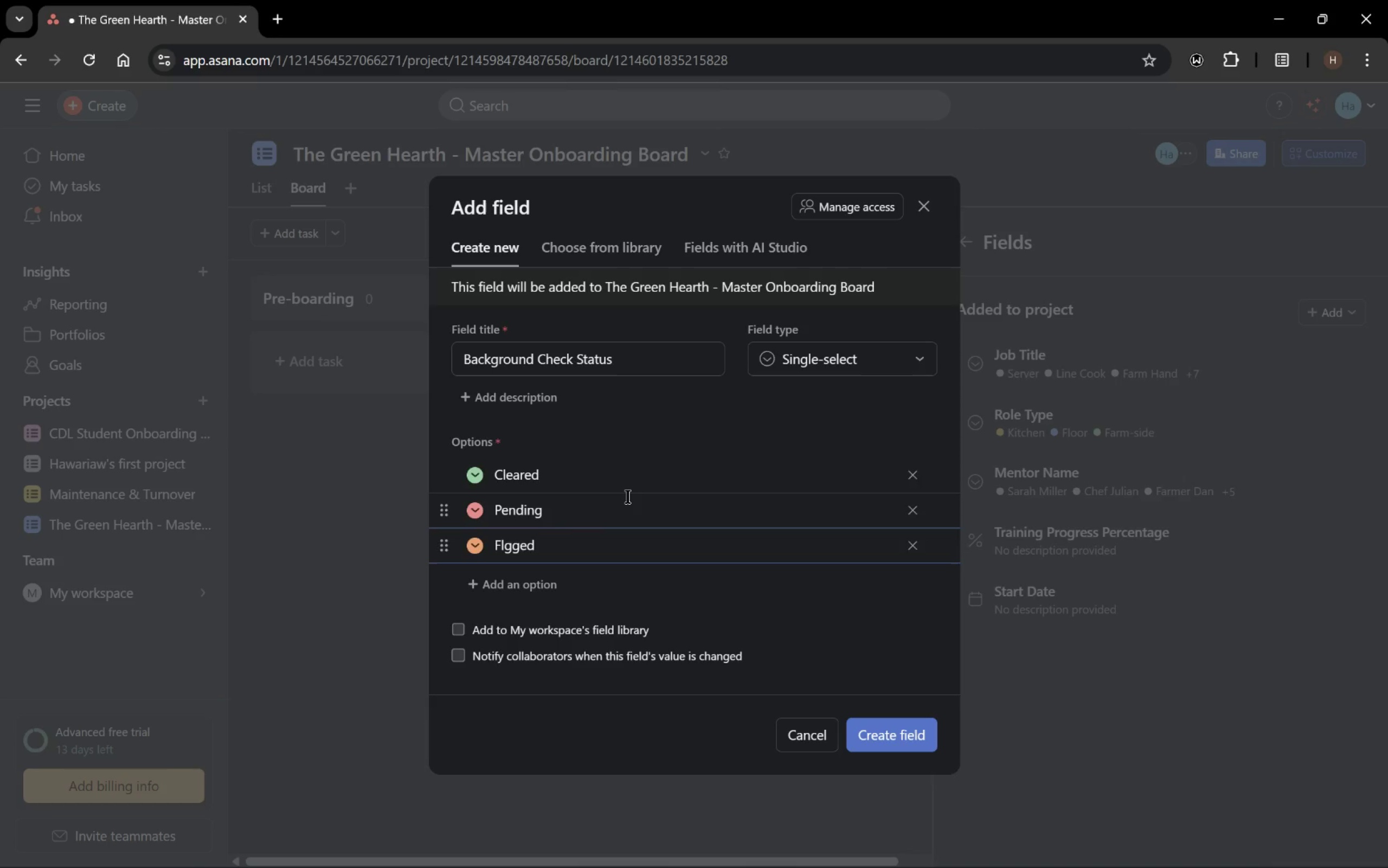 
wait(23.66)
 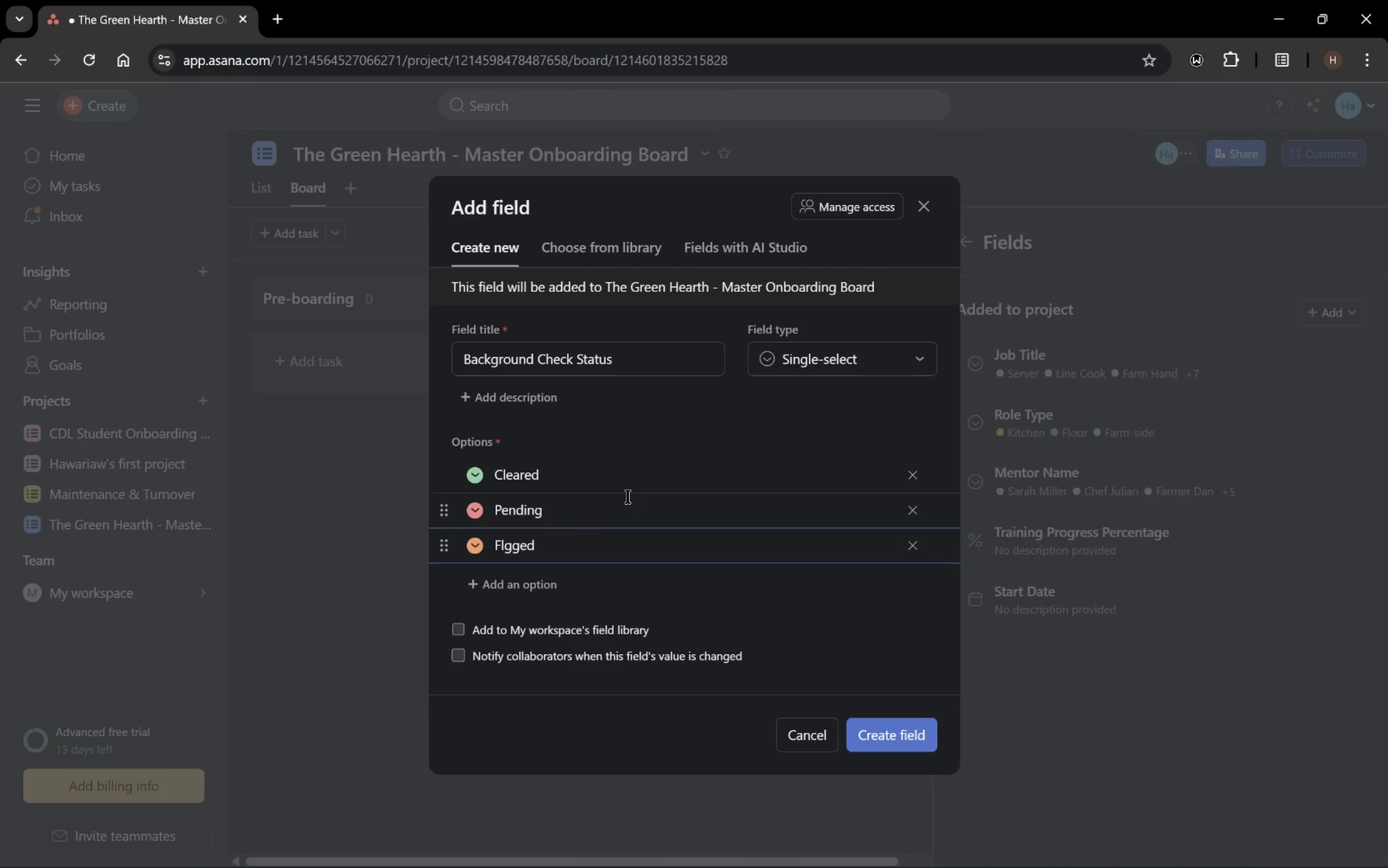 
left_click([588, 576])
 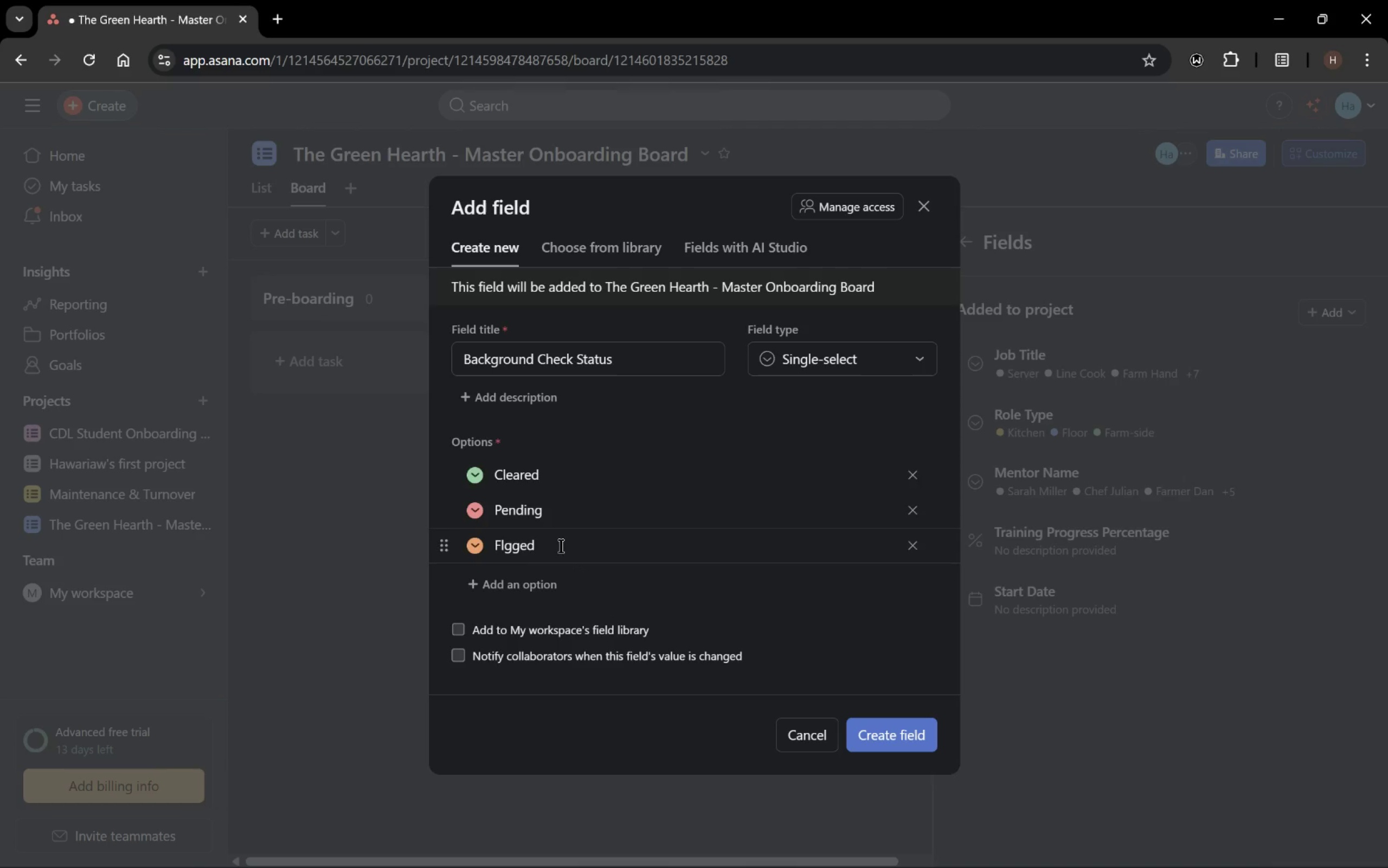 
left_click([552, 539])
 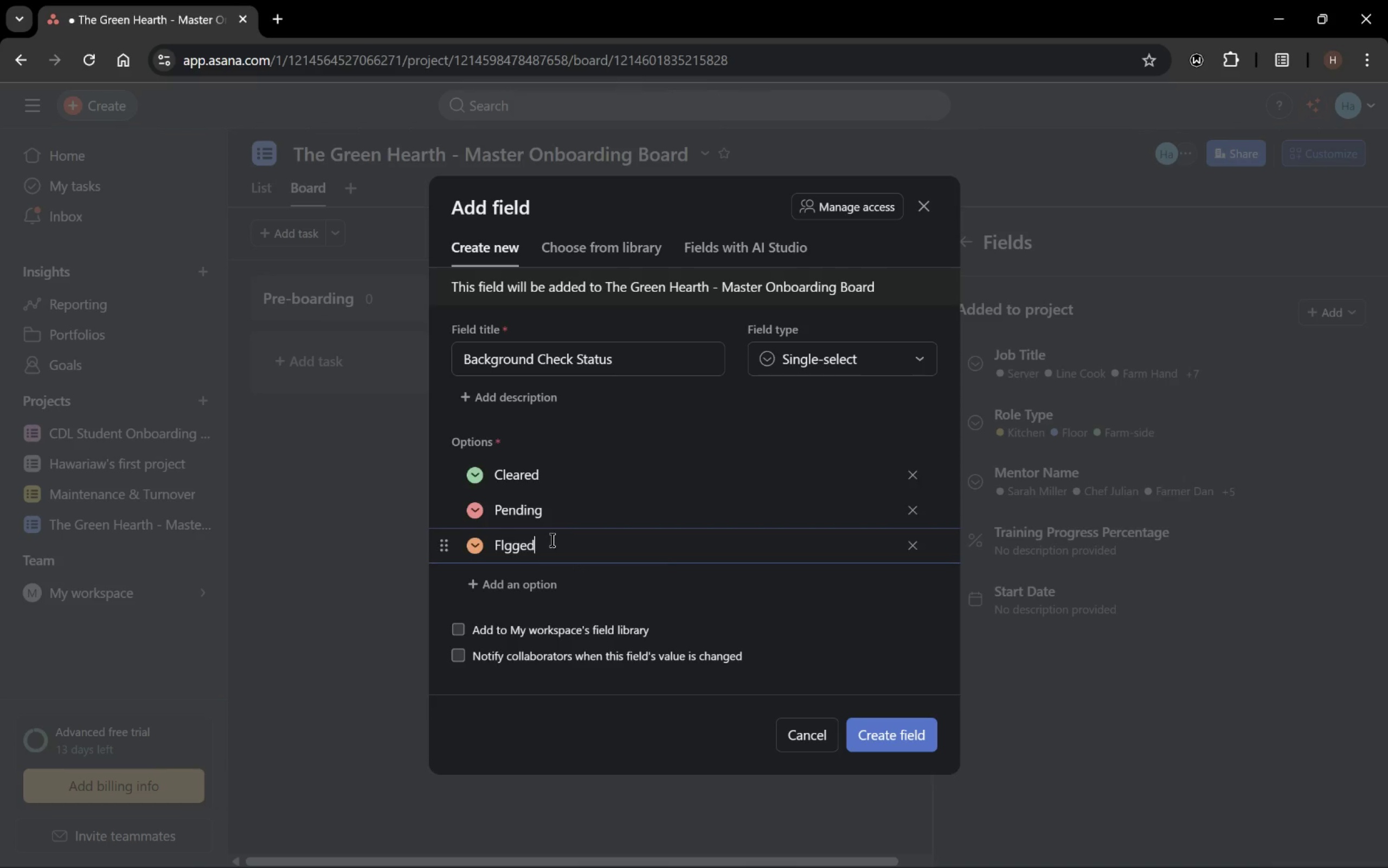 
key(ArrowLeft)
 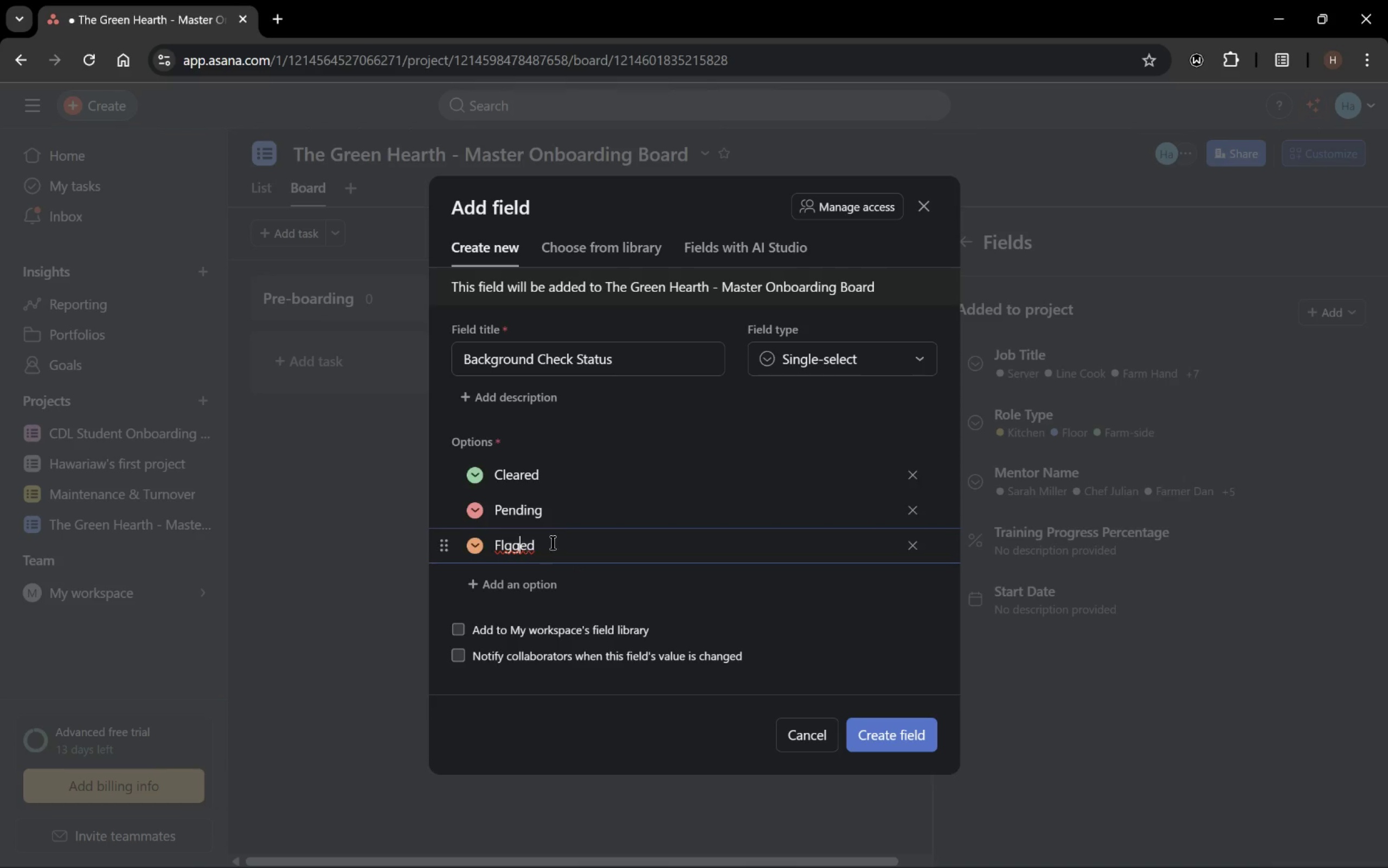 
key(ArrowLeft)
 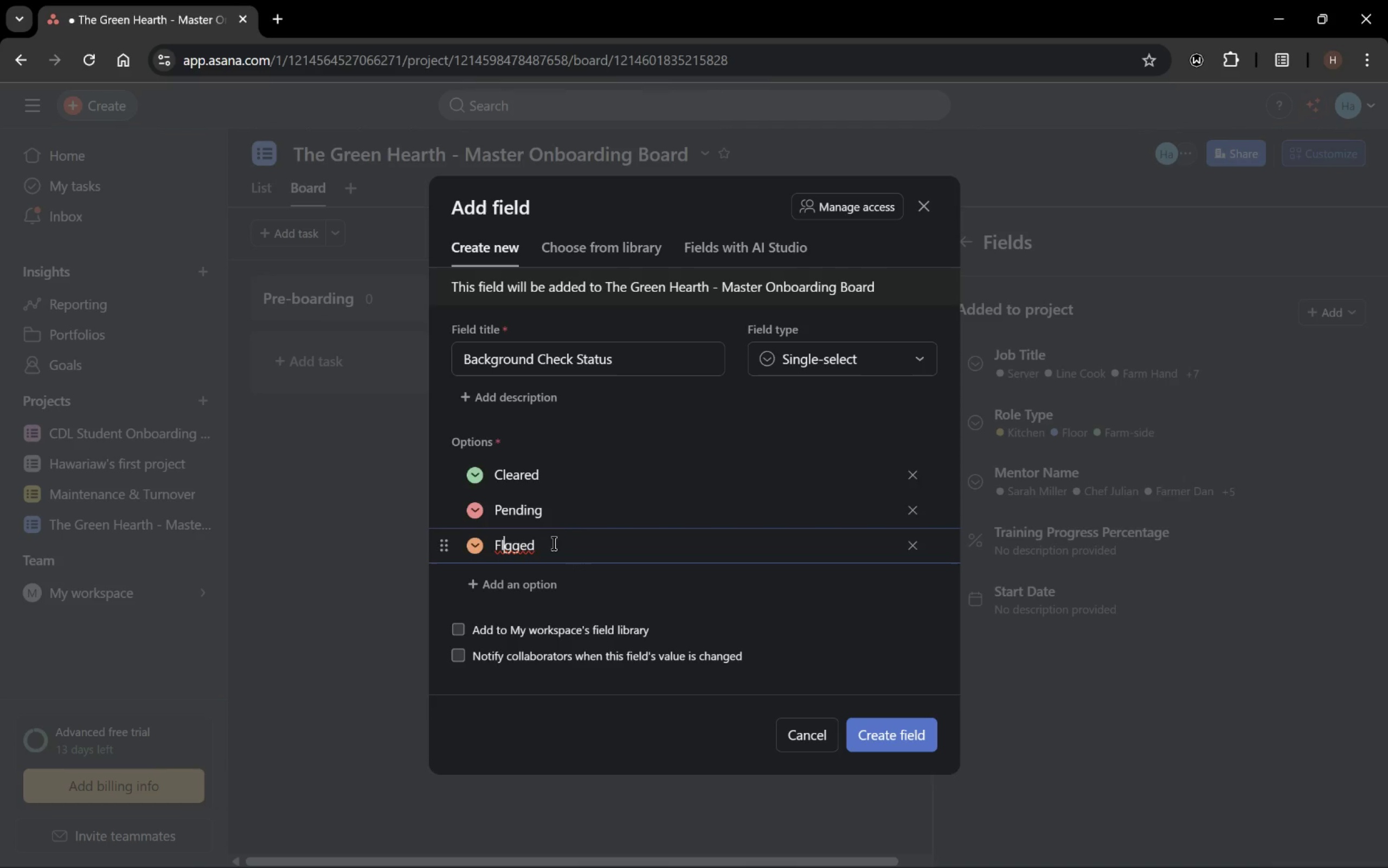 
double_click([552, 543])
 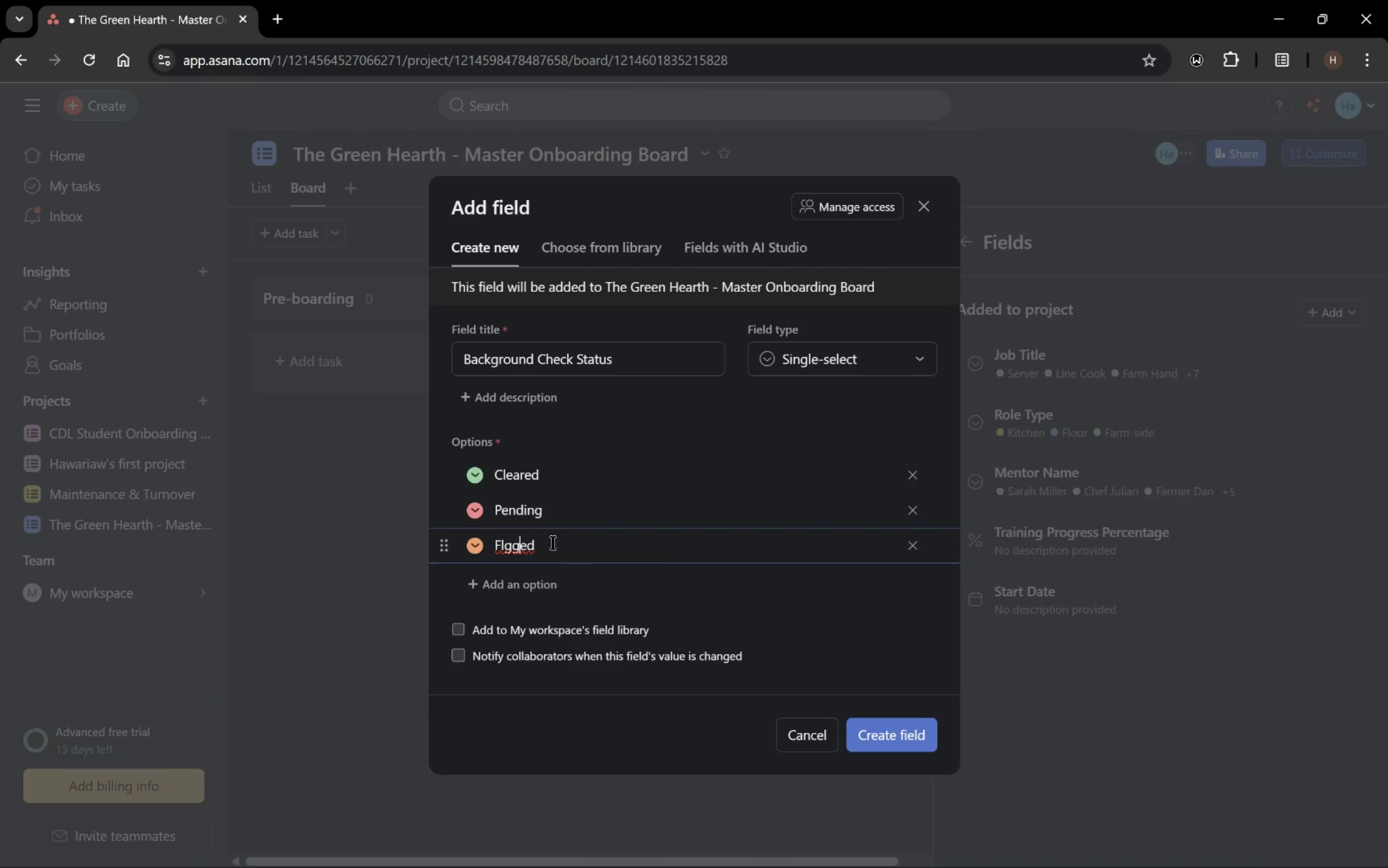 
key(ArrowLeft)
 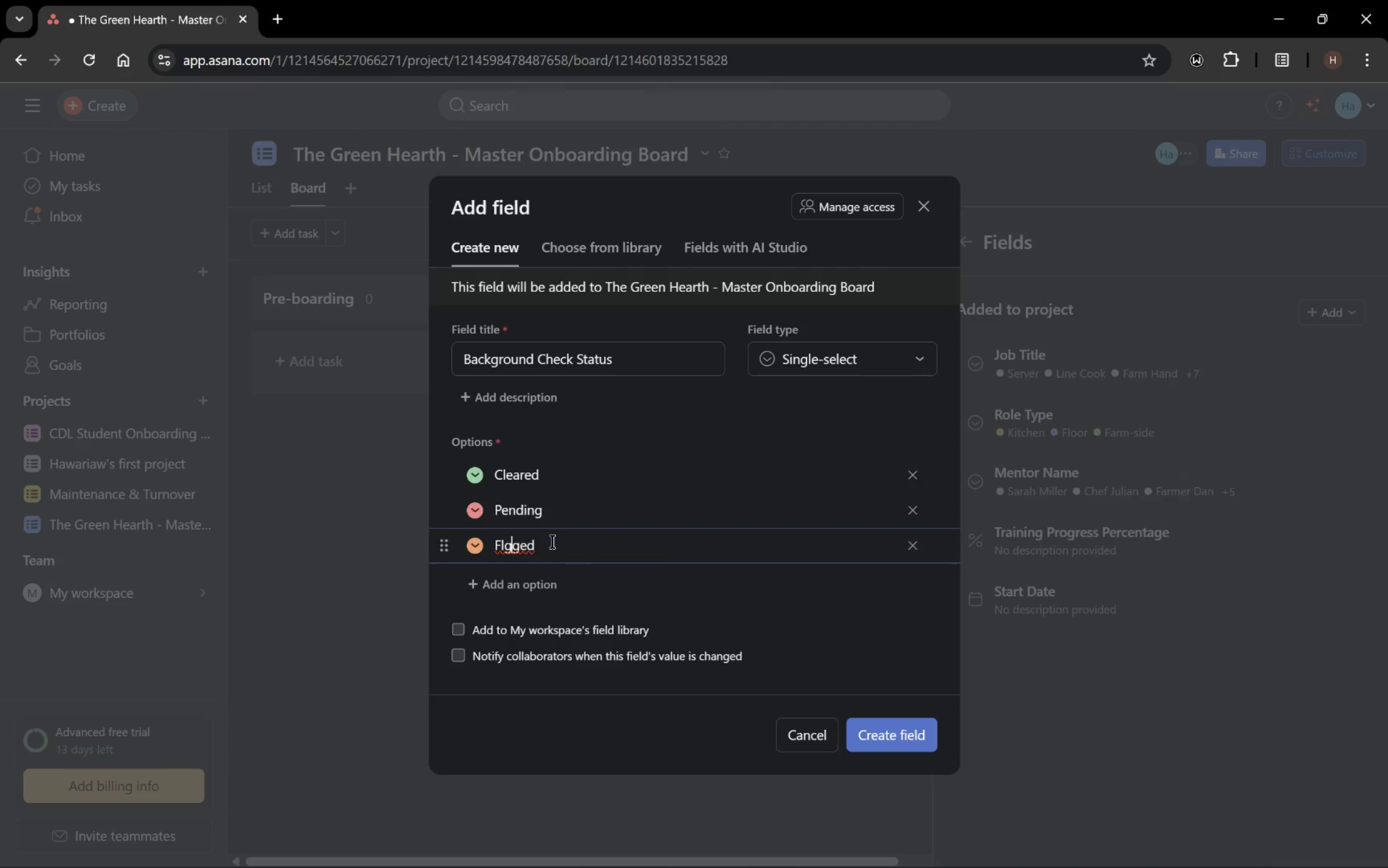 
triple_click([552, 543])
 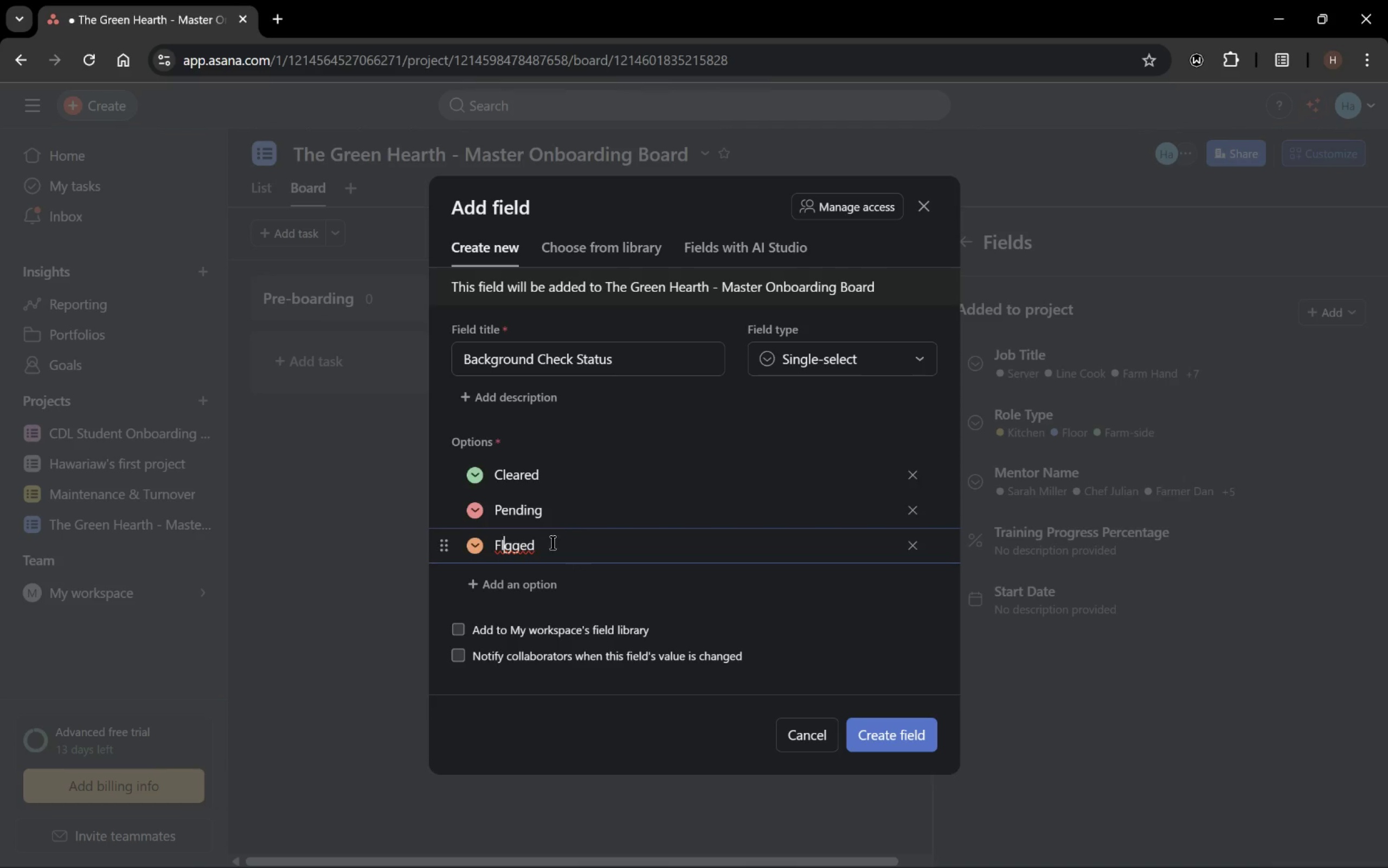 
key(ArrowLeft)
 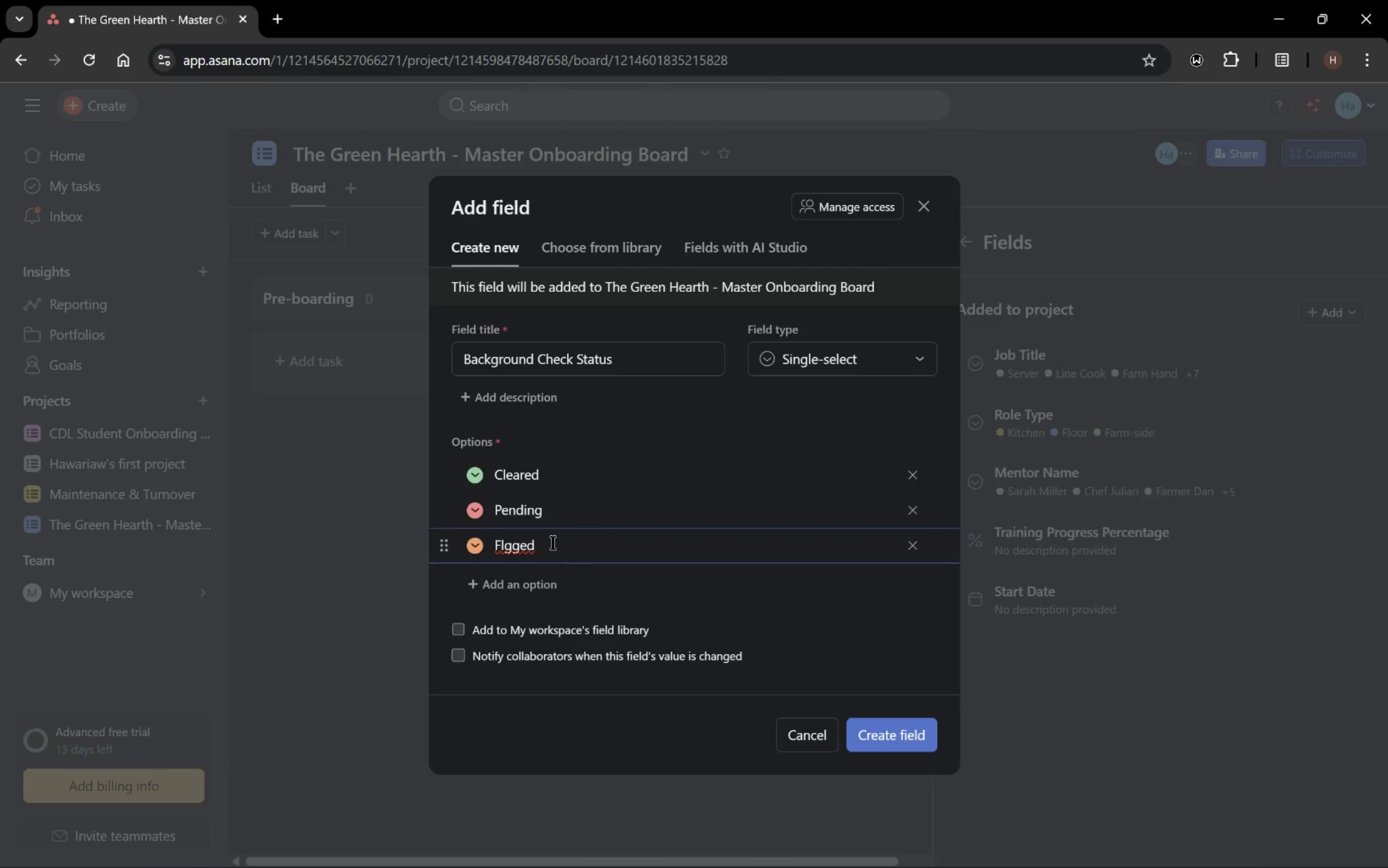 
key(A)
 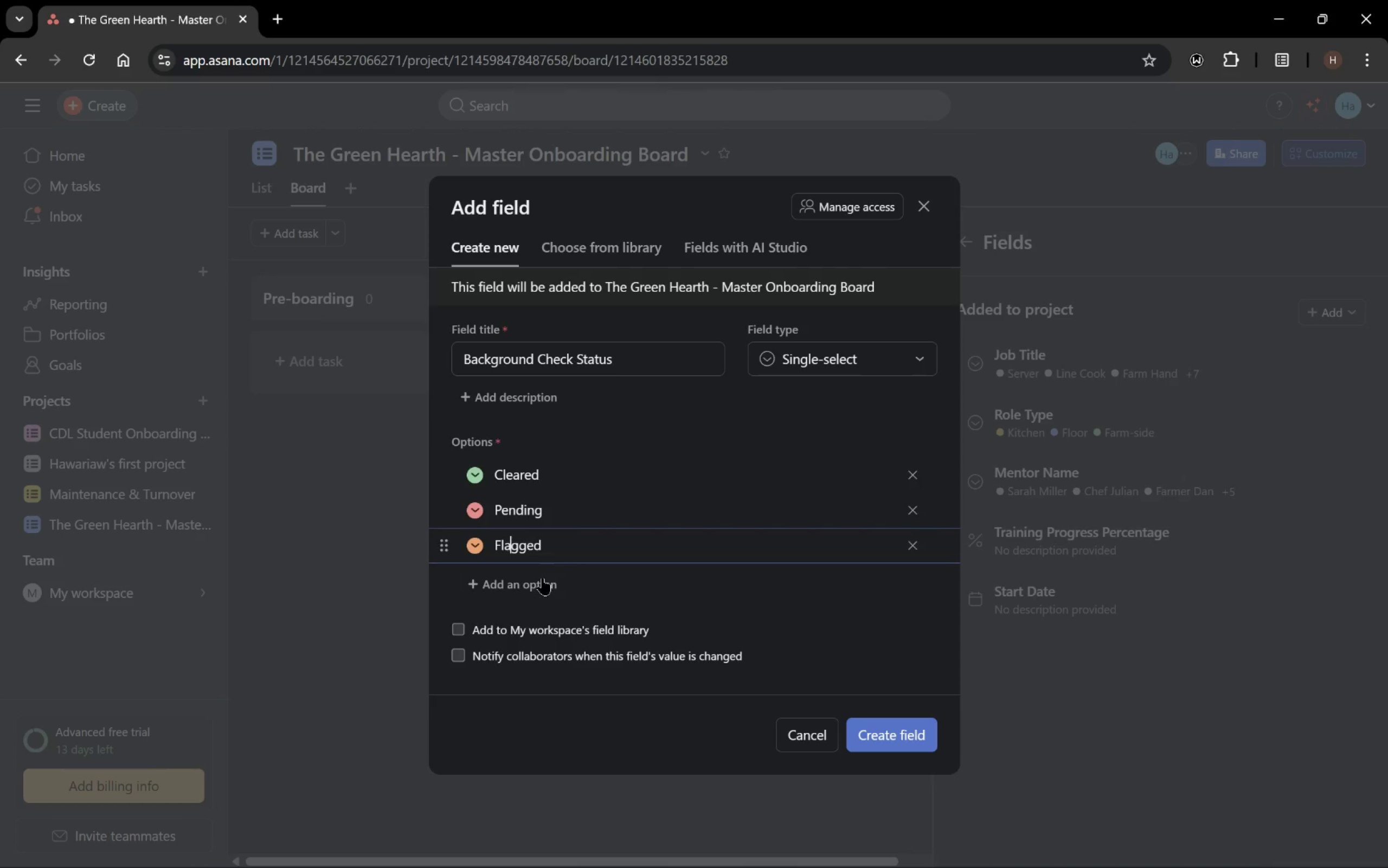 
left_click([541, 585])
 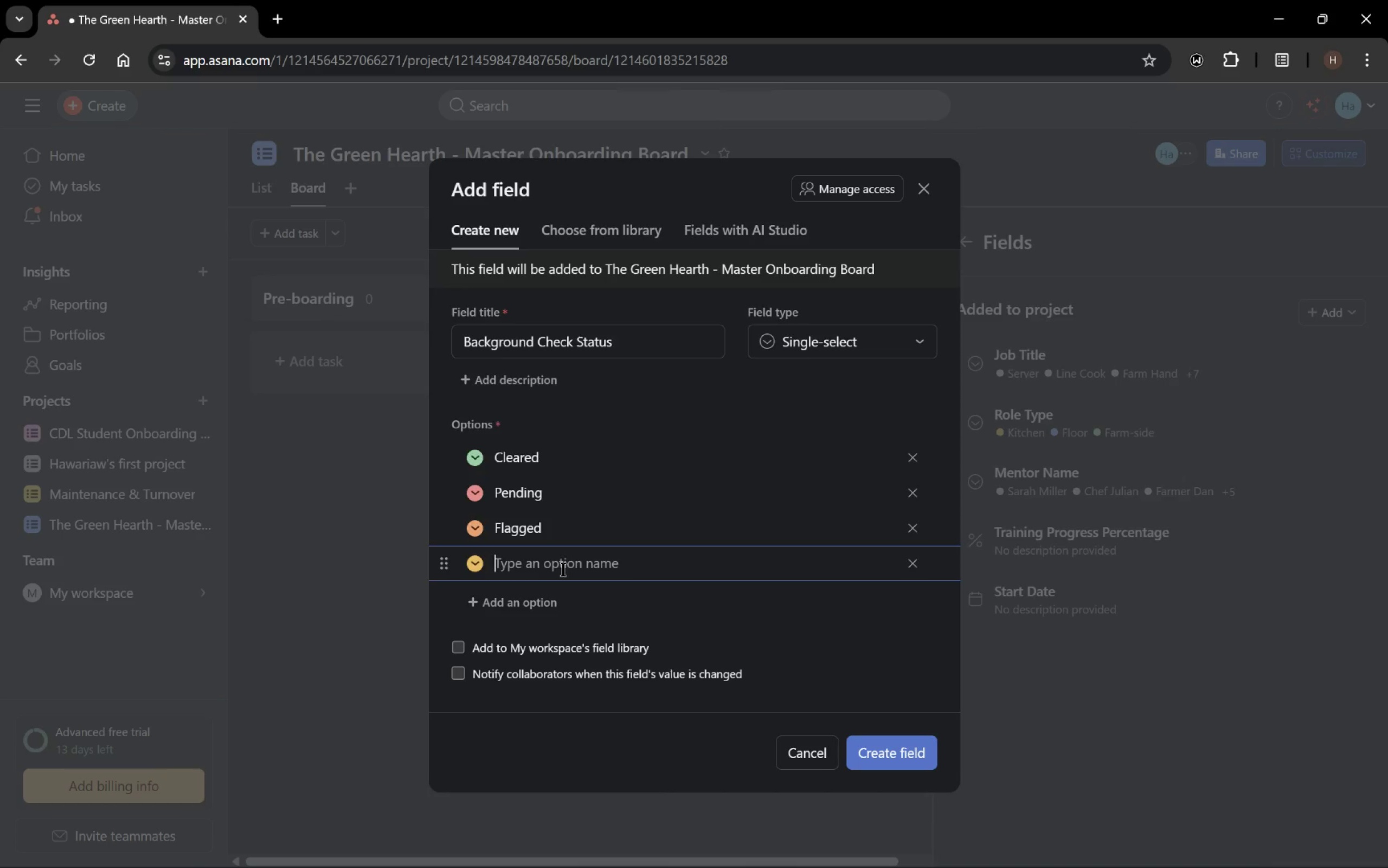 
type(In Po)
key(Backspace)
type(rogress)
 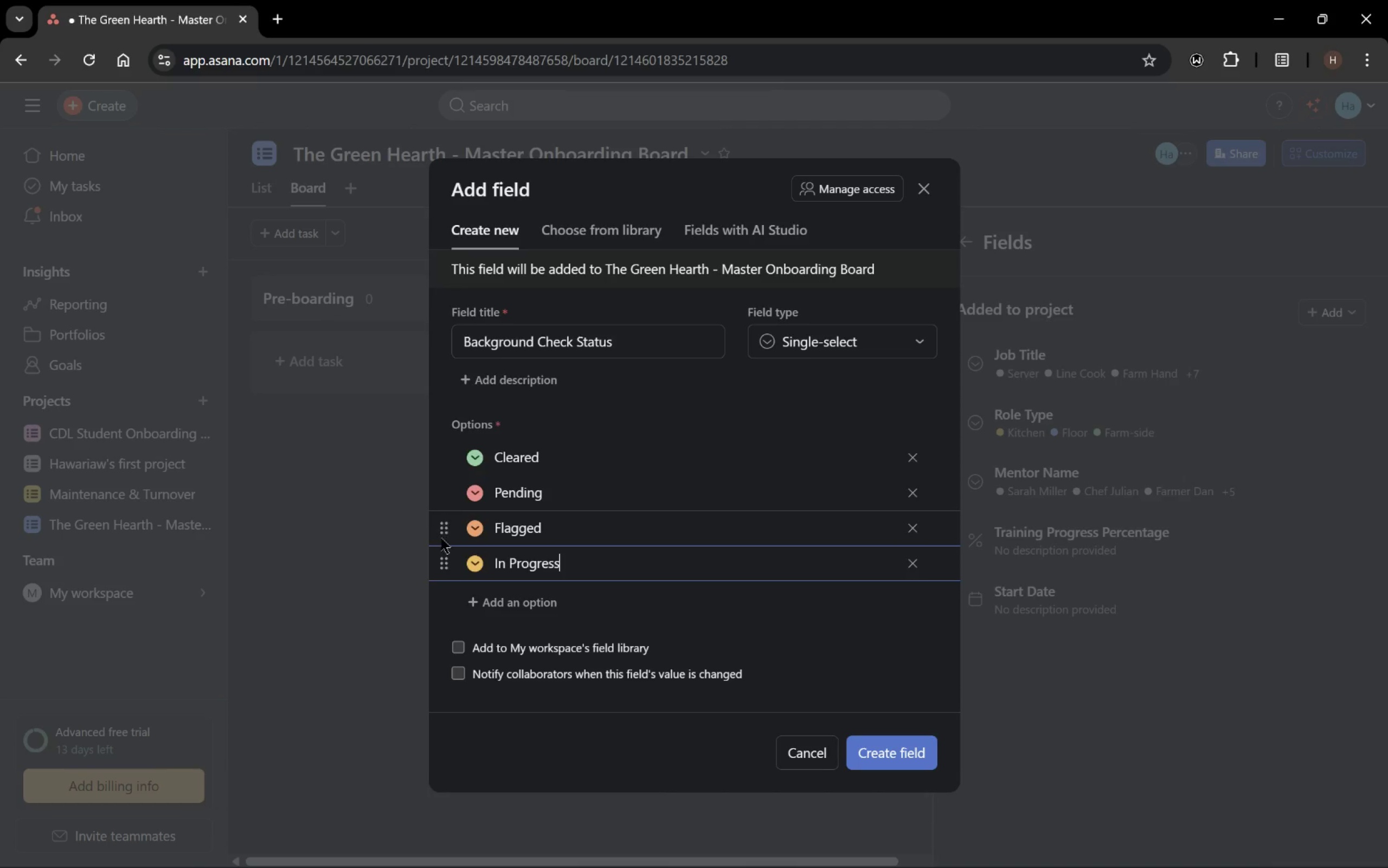 
left_click_drag(start_coordinate=[444, 573], to_coordinate=[444, 525])
 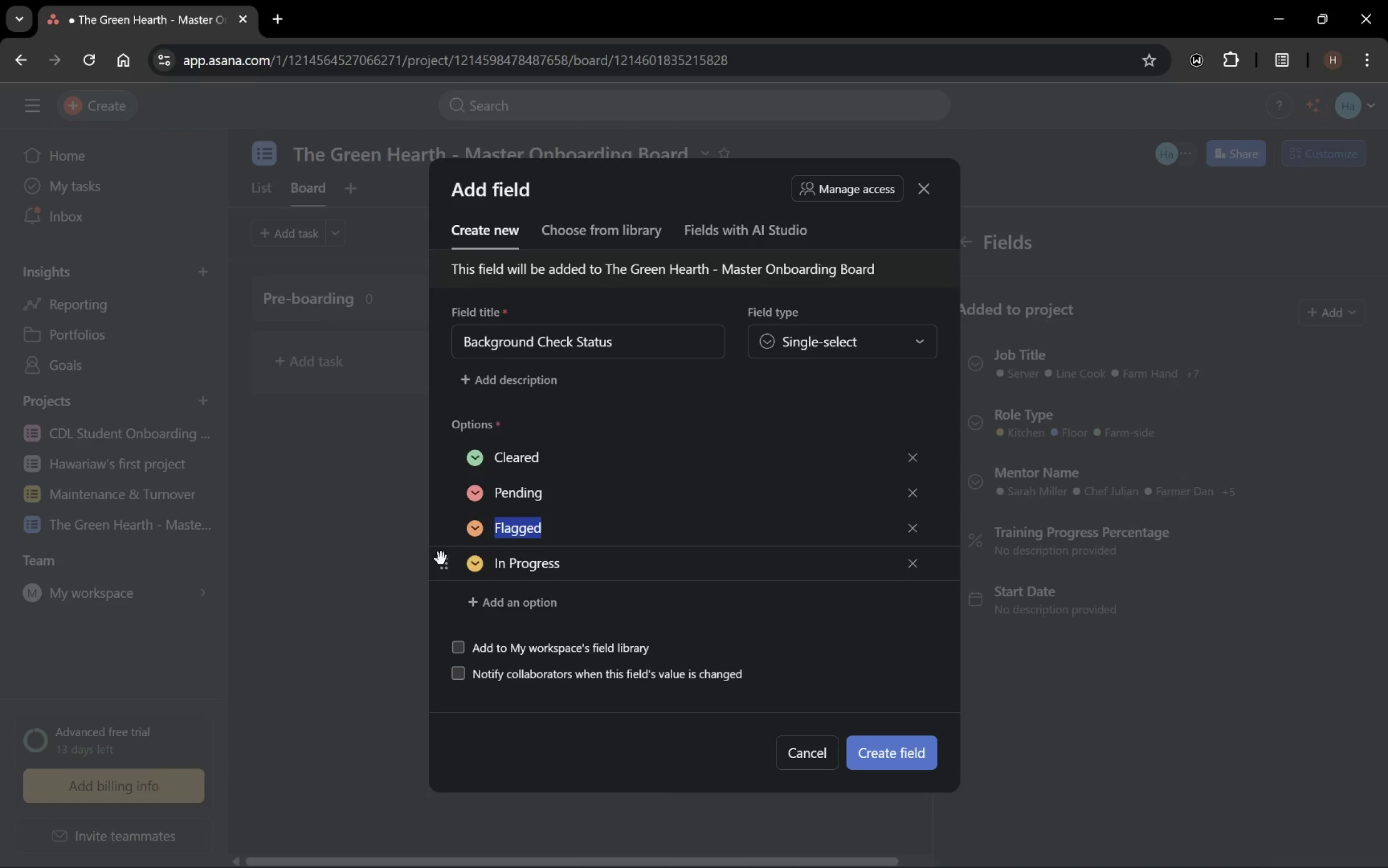 
left_click_drag(start_coordinate=[441, 558], to_coordinate=[446, 510])
 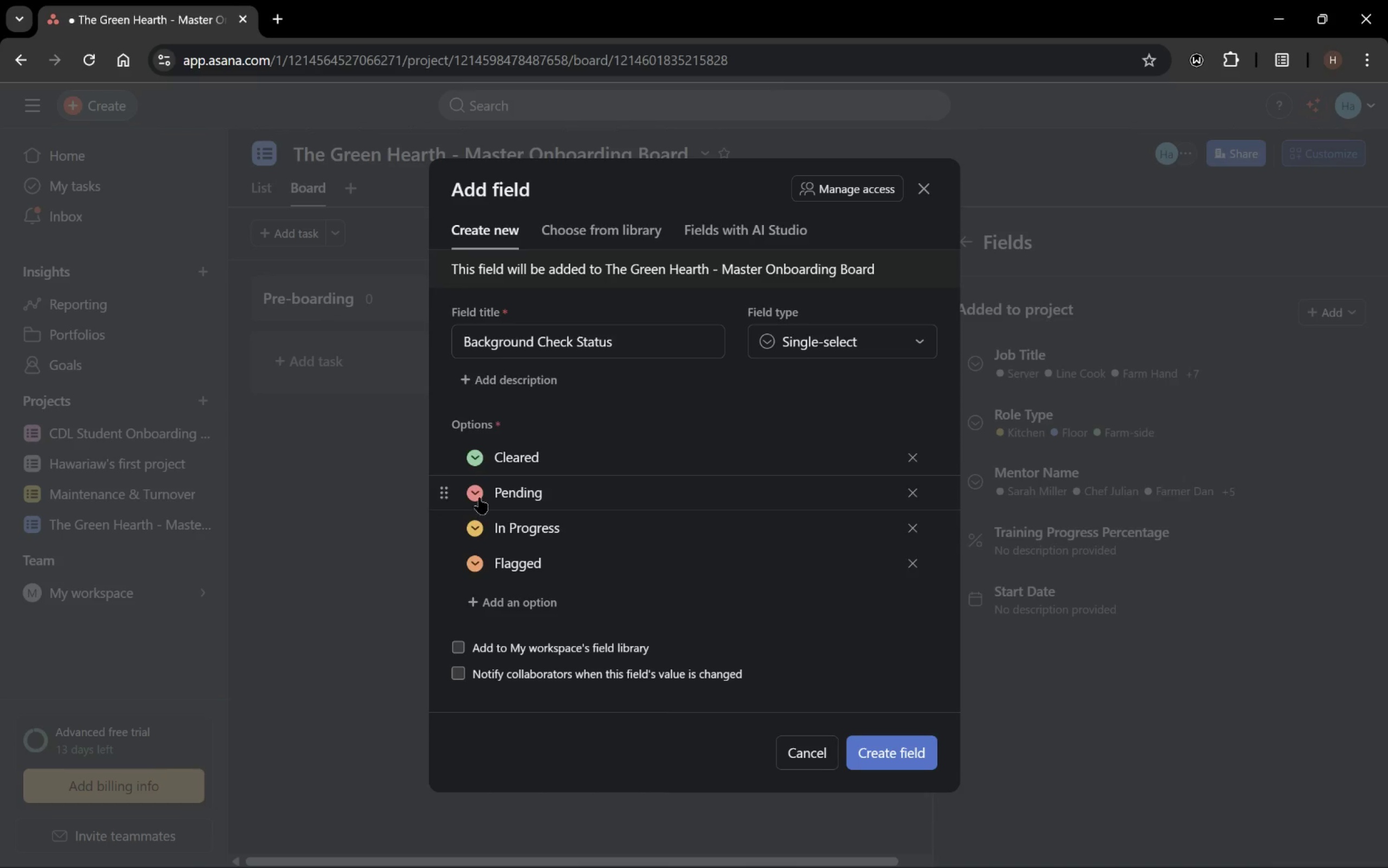 
left_click([477, 494])
 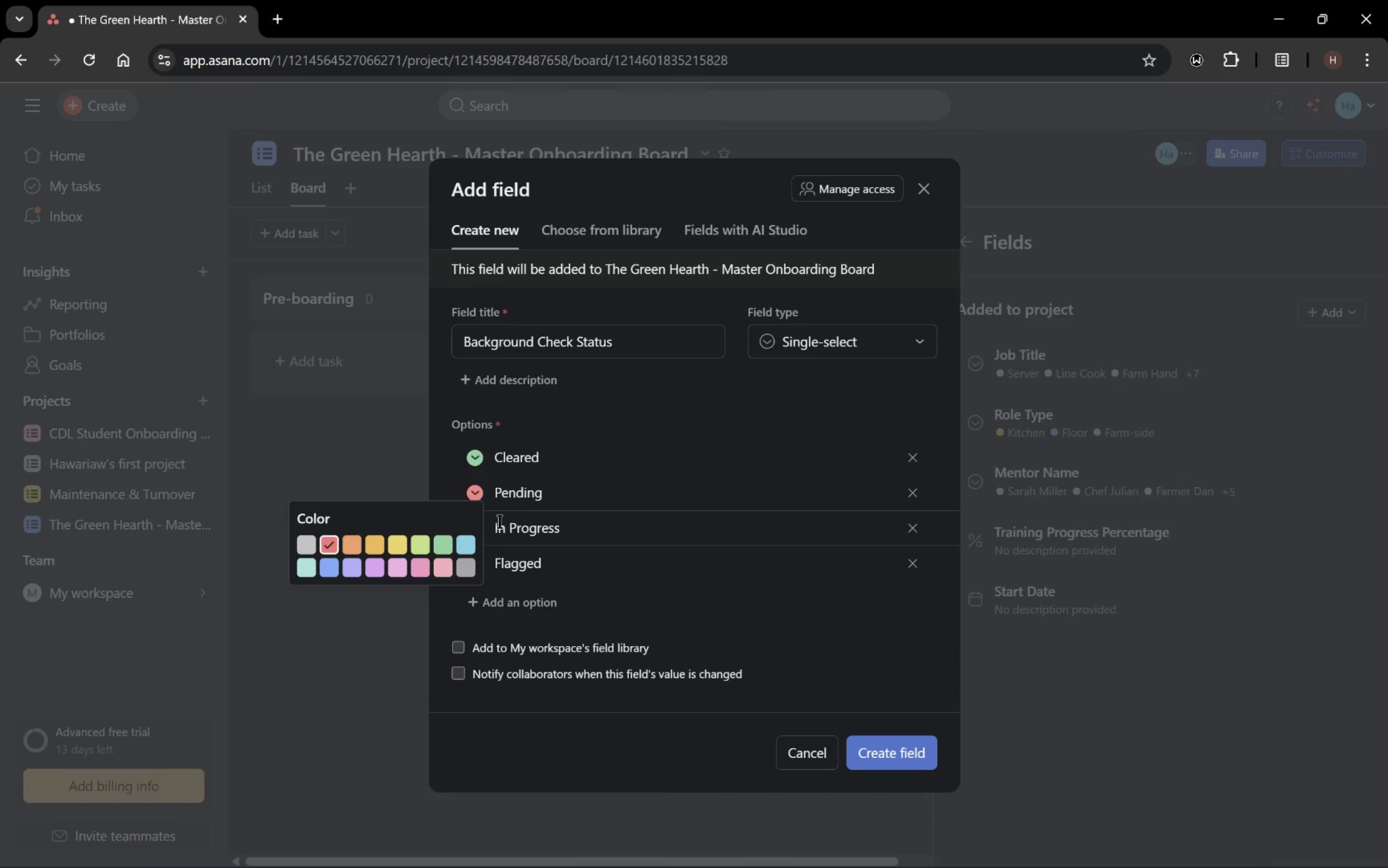 
left_click([476, 534])
 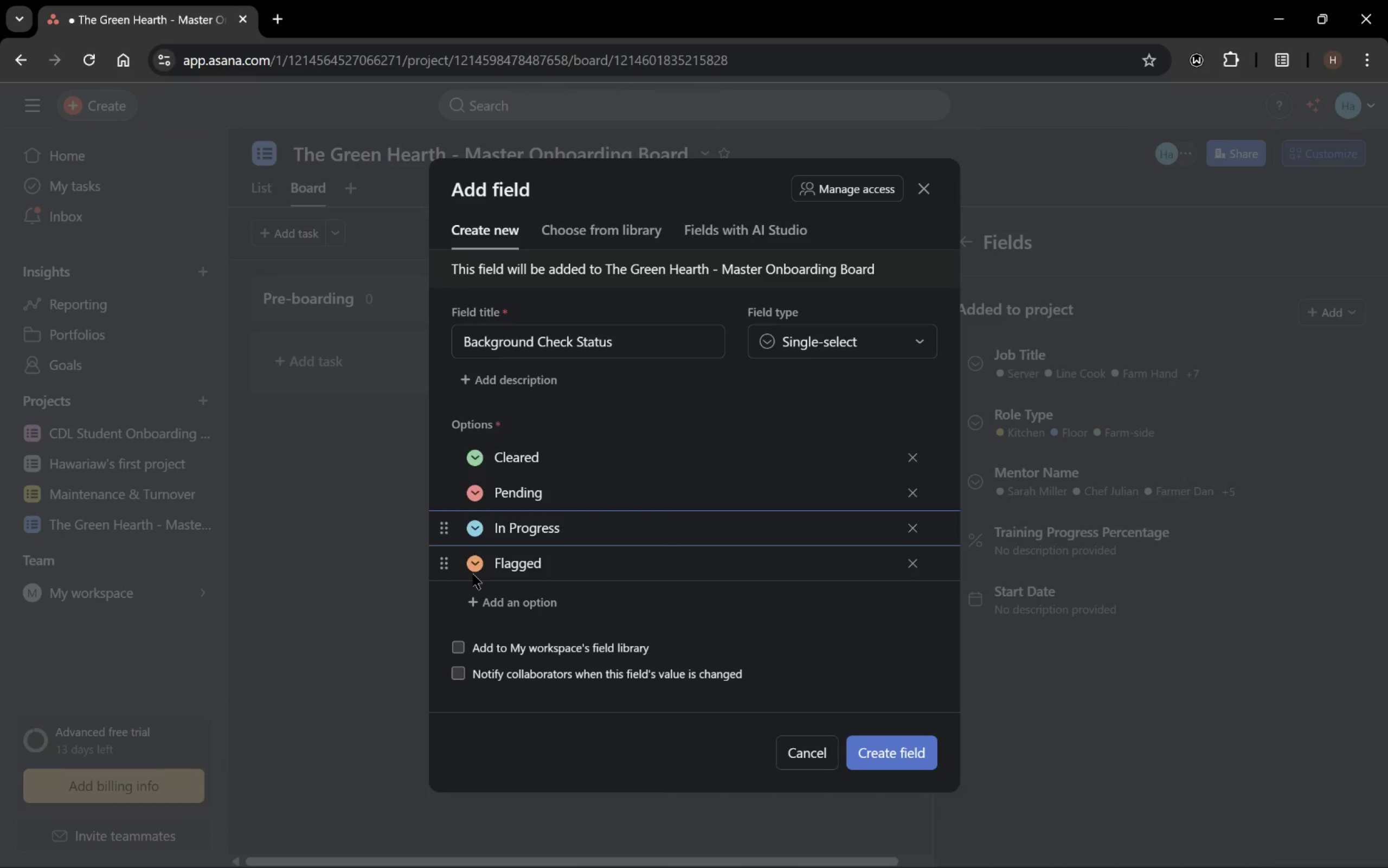 
left_click([473, 569])
 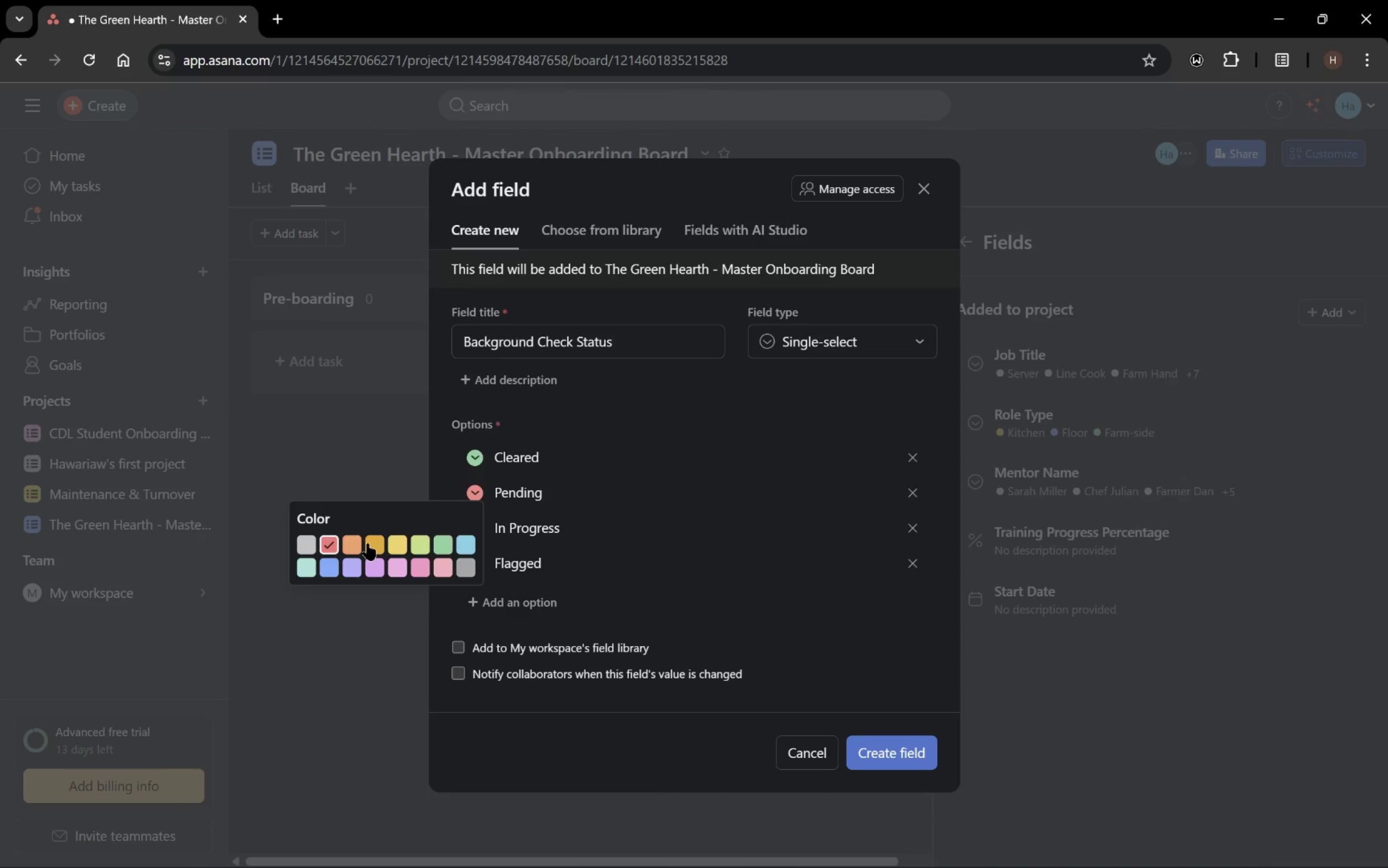 
wait(8.89)
 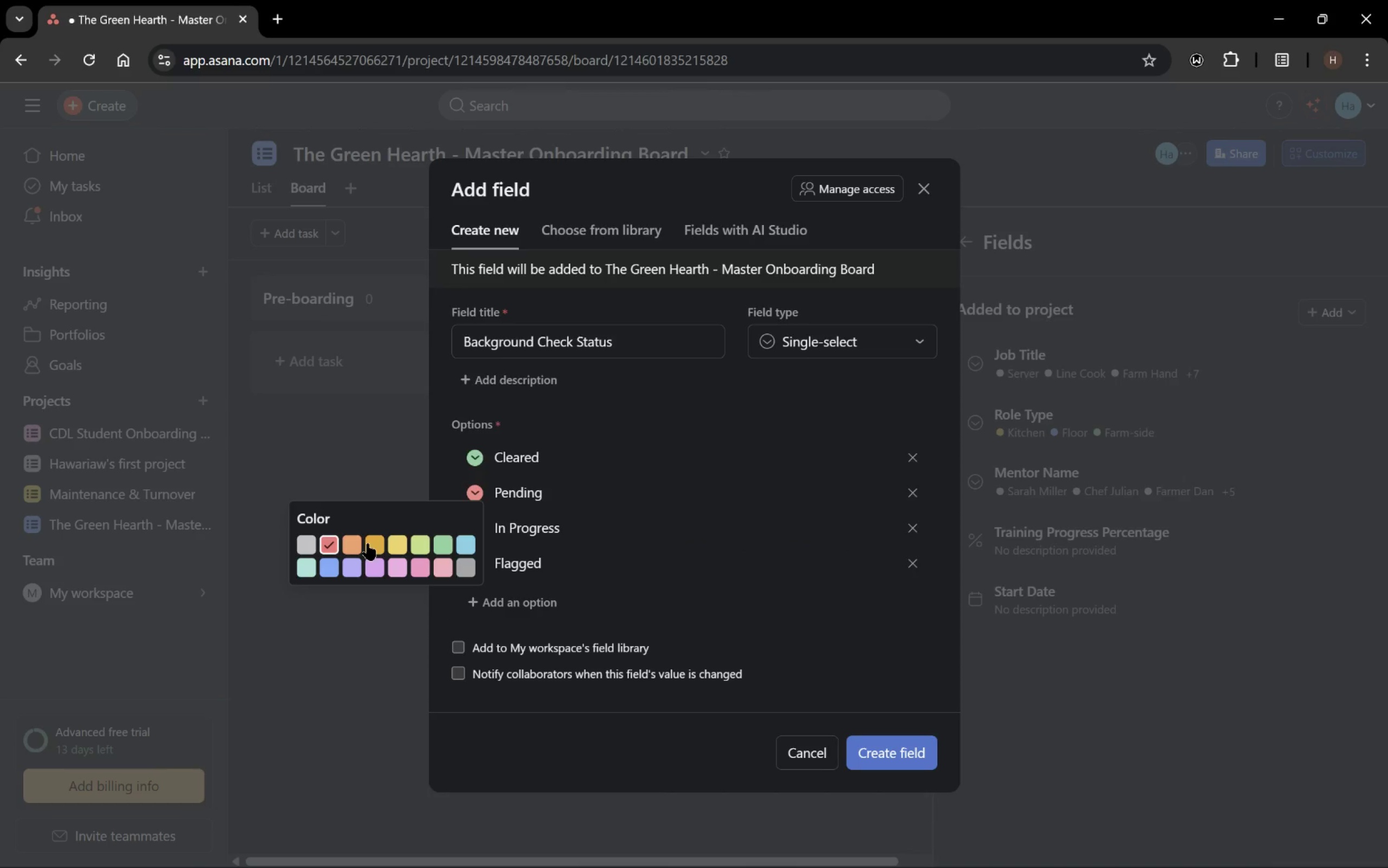 
left_click([896, 753])
 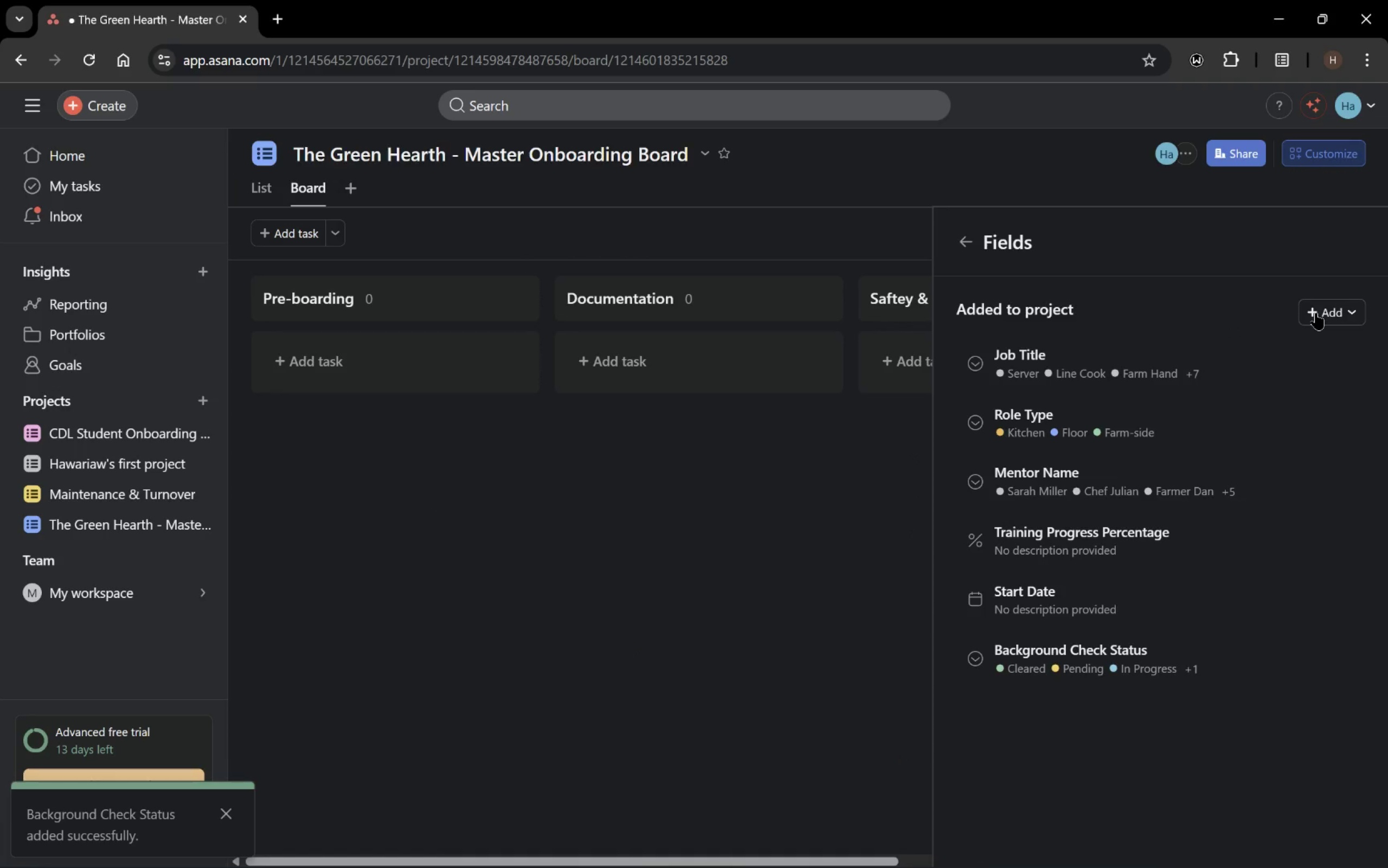 
left_click([1316, 313])
 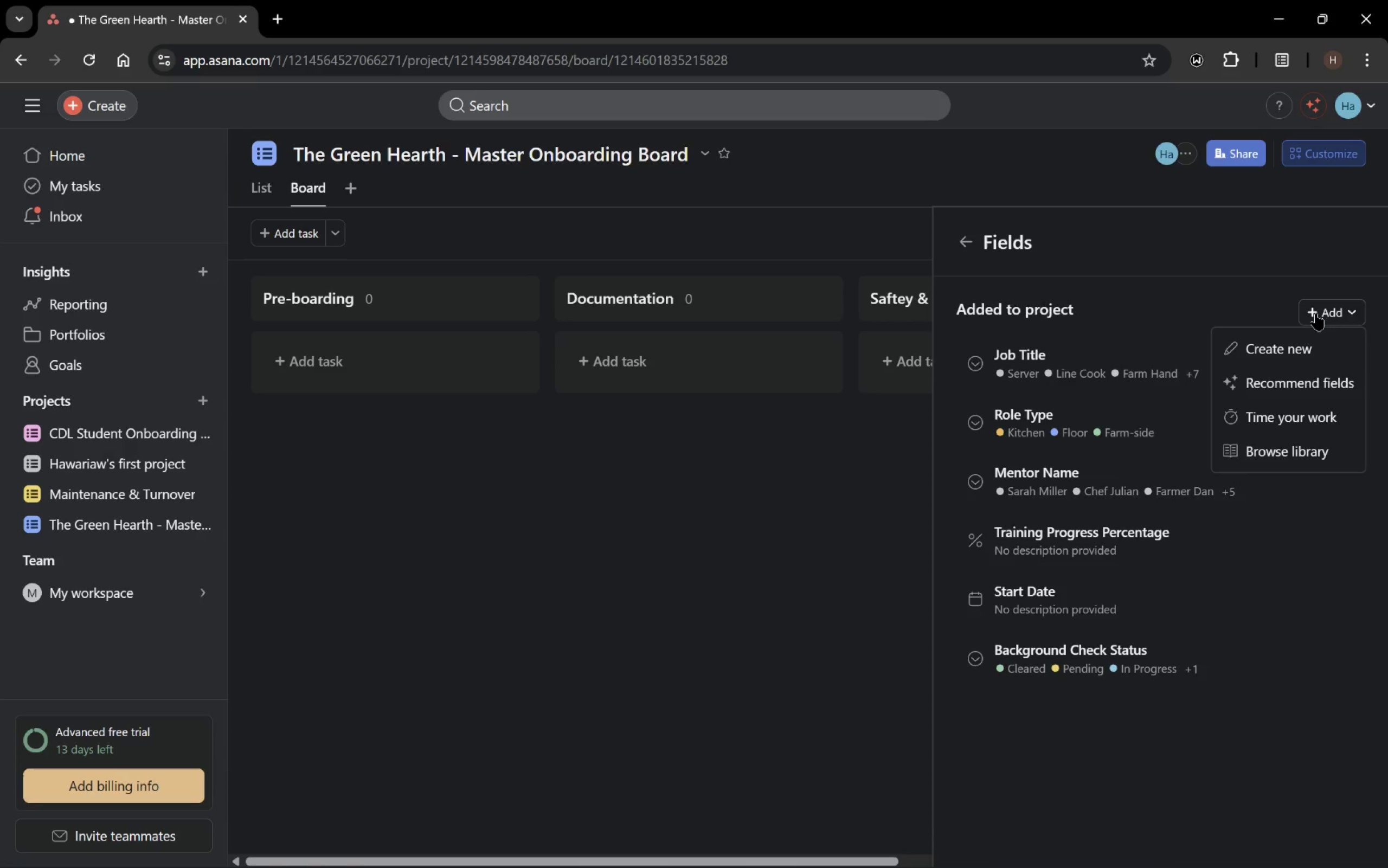 
wait(26.31)
 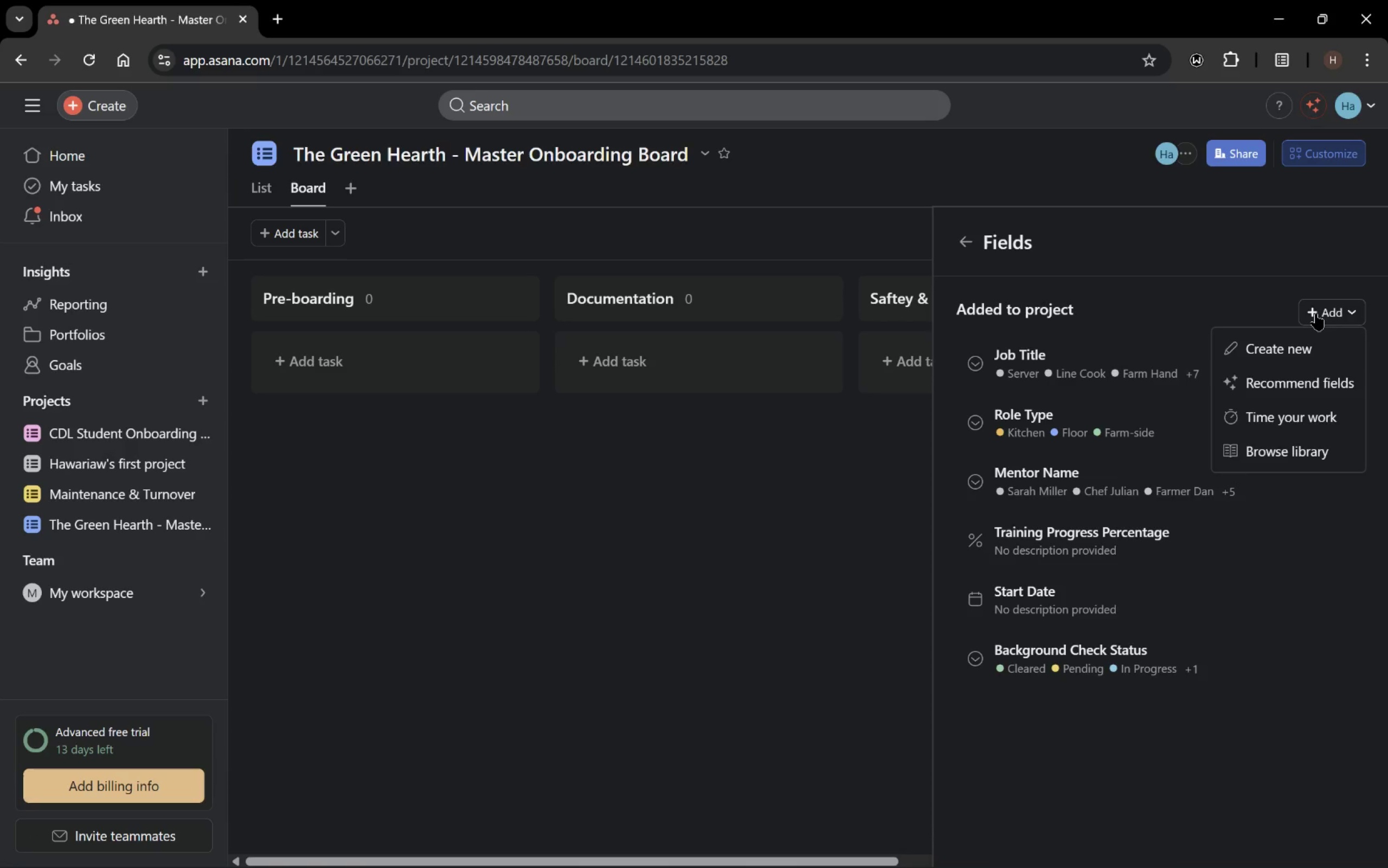 
left_click([1296, 353])
 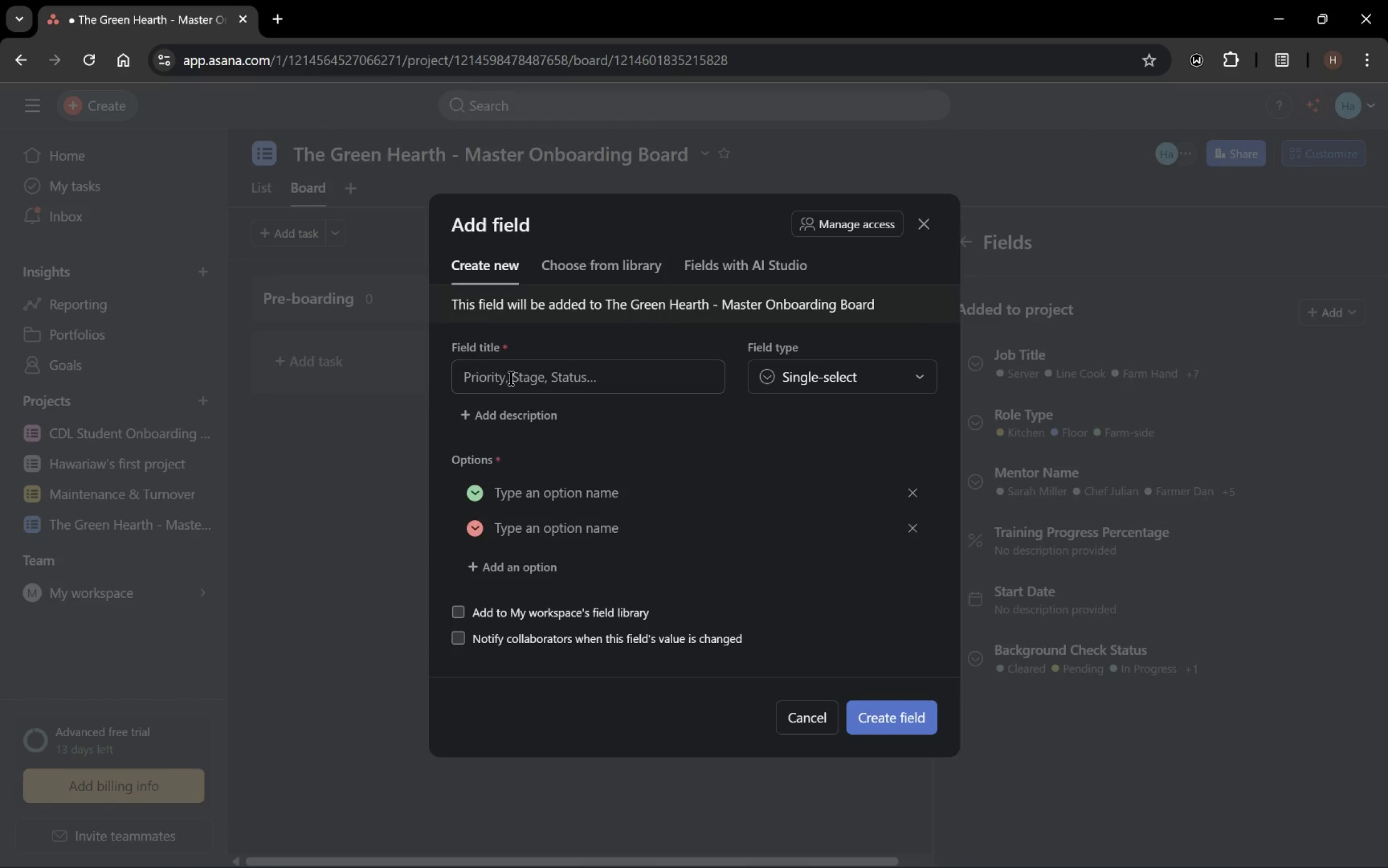 
left_click([518, 380])
 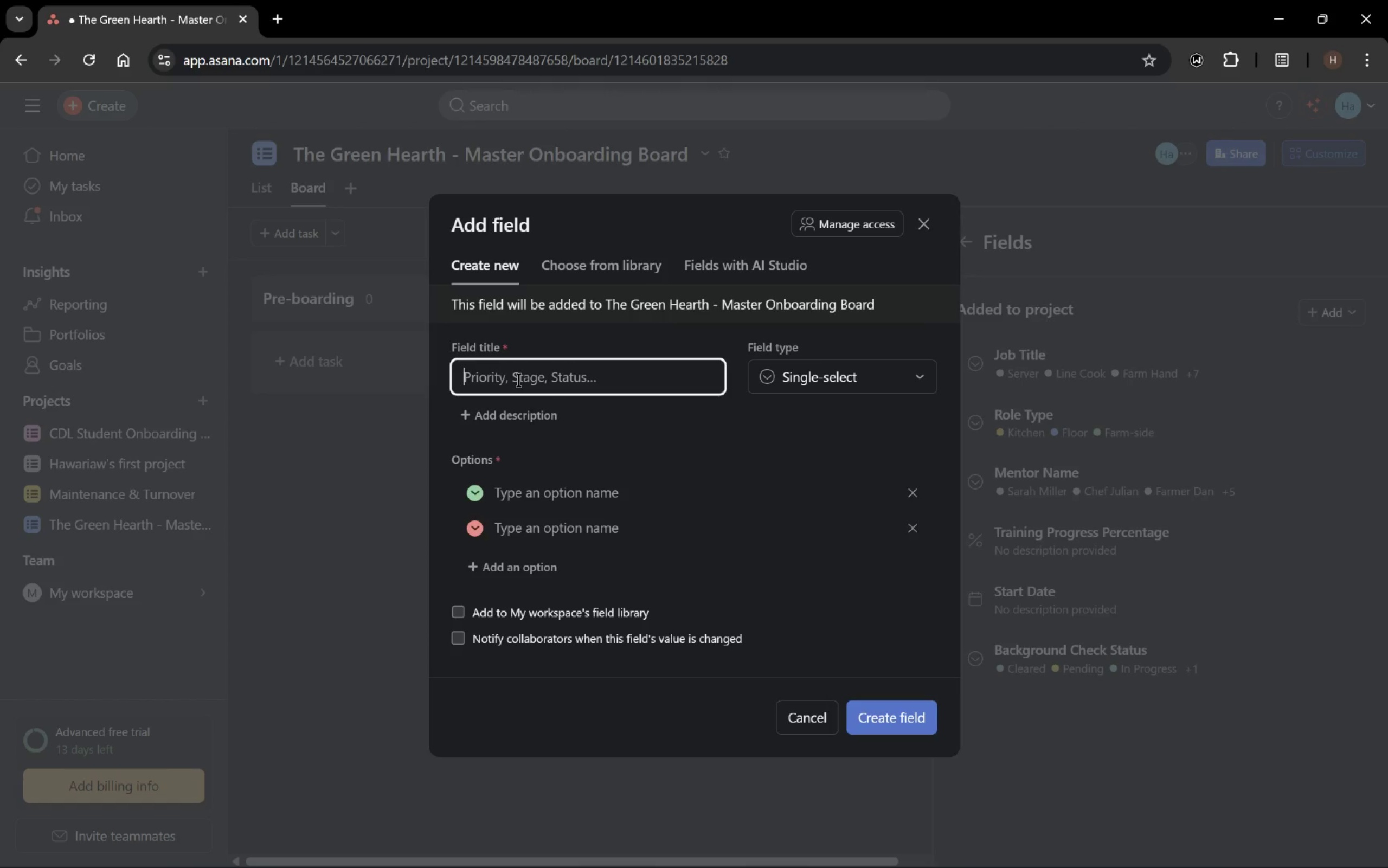 
type(Documentation Status)
 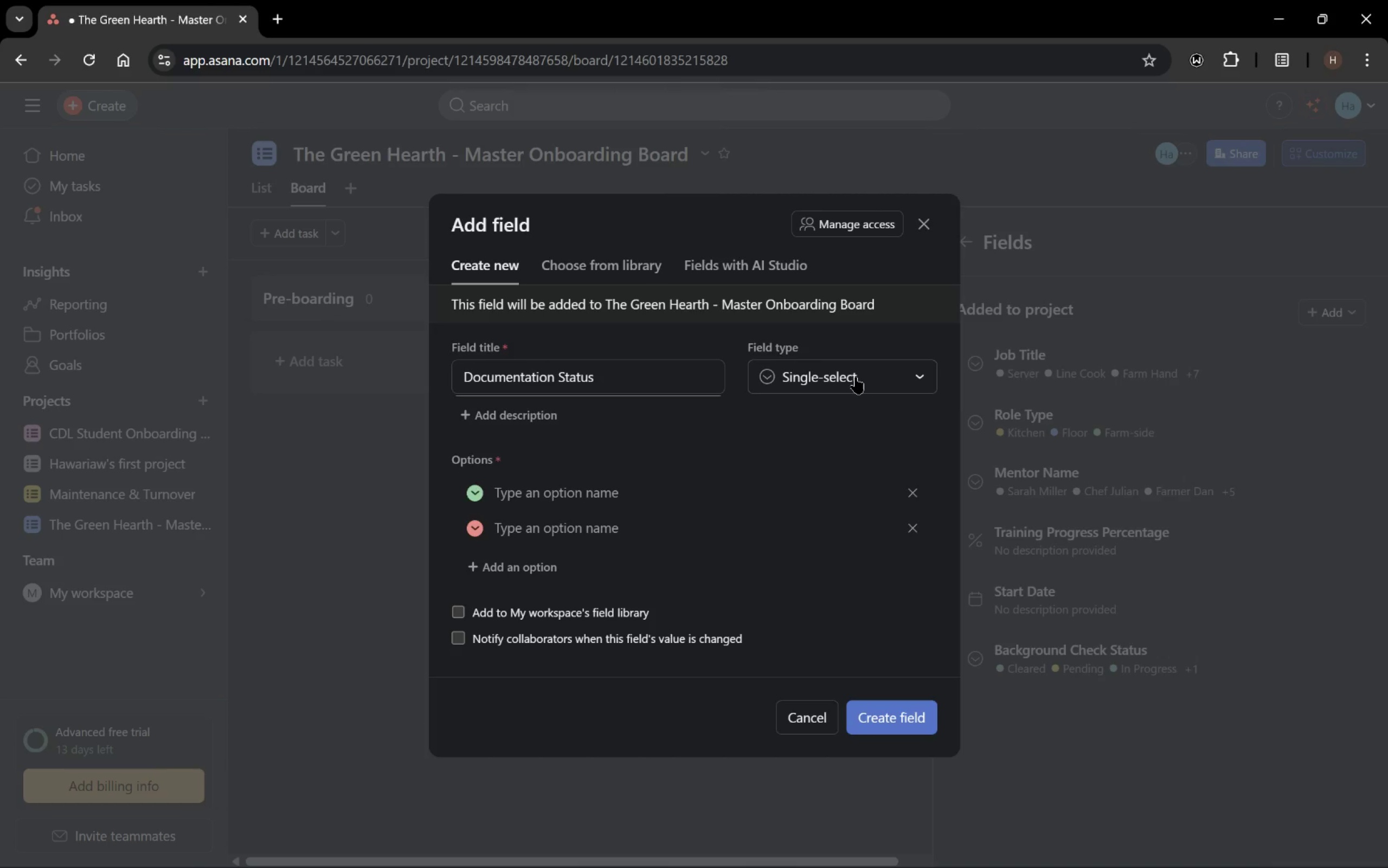 
wait(15.1)
 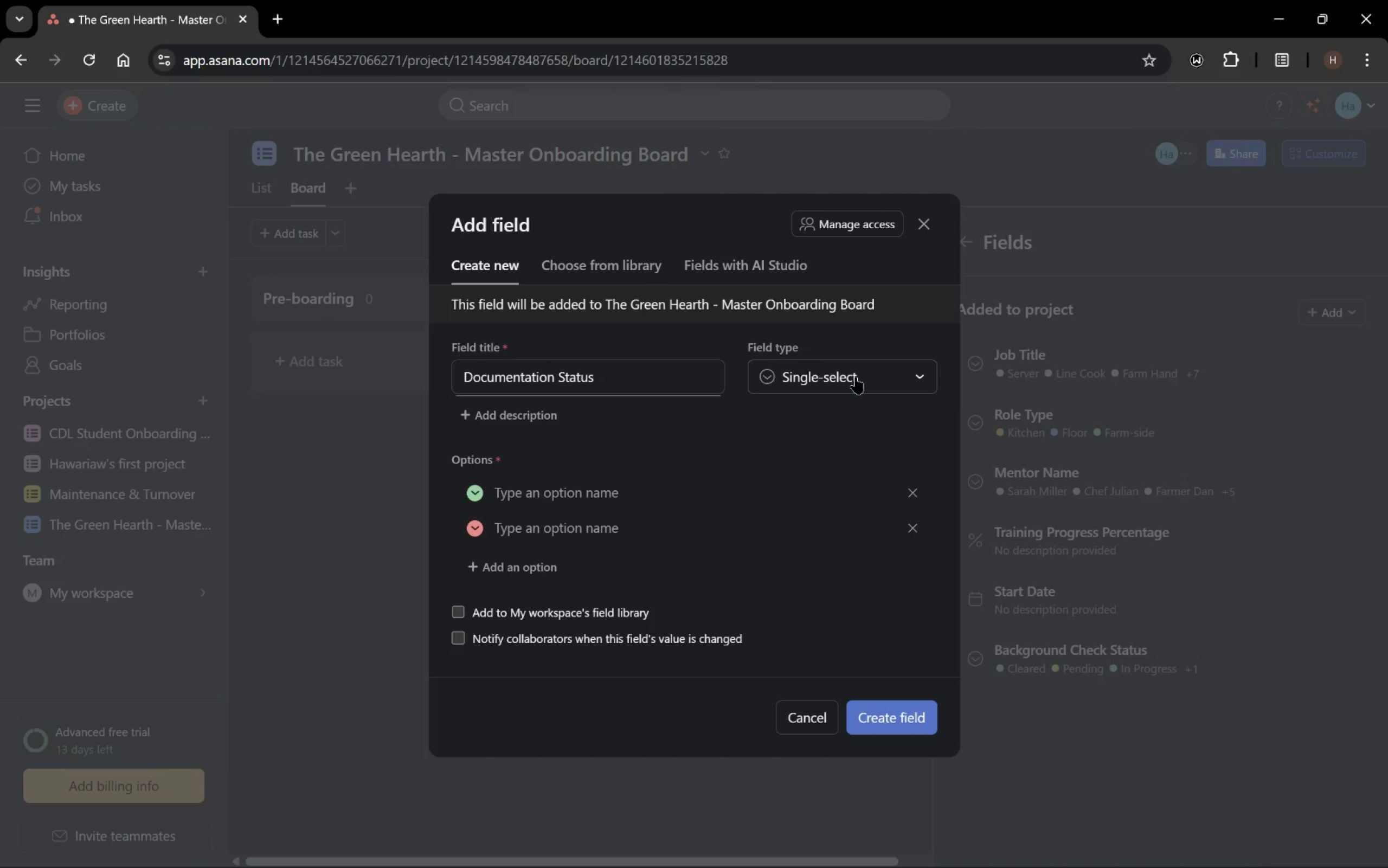 
left_click([909, 531])
 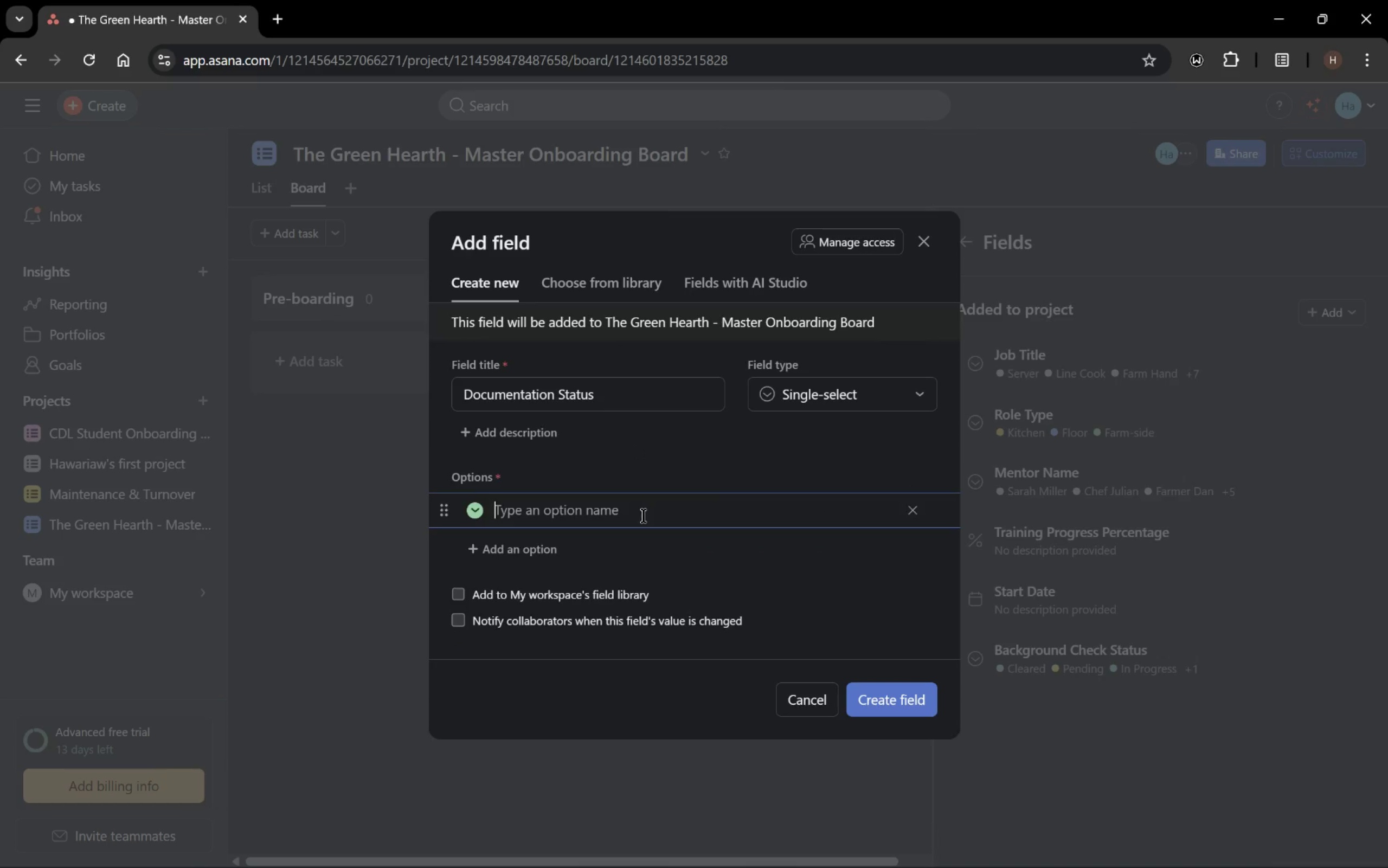 
left_click([640, 512])
 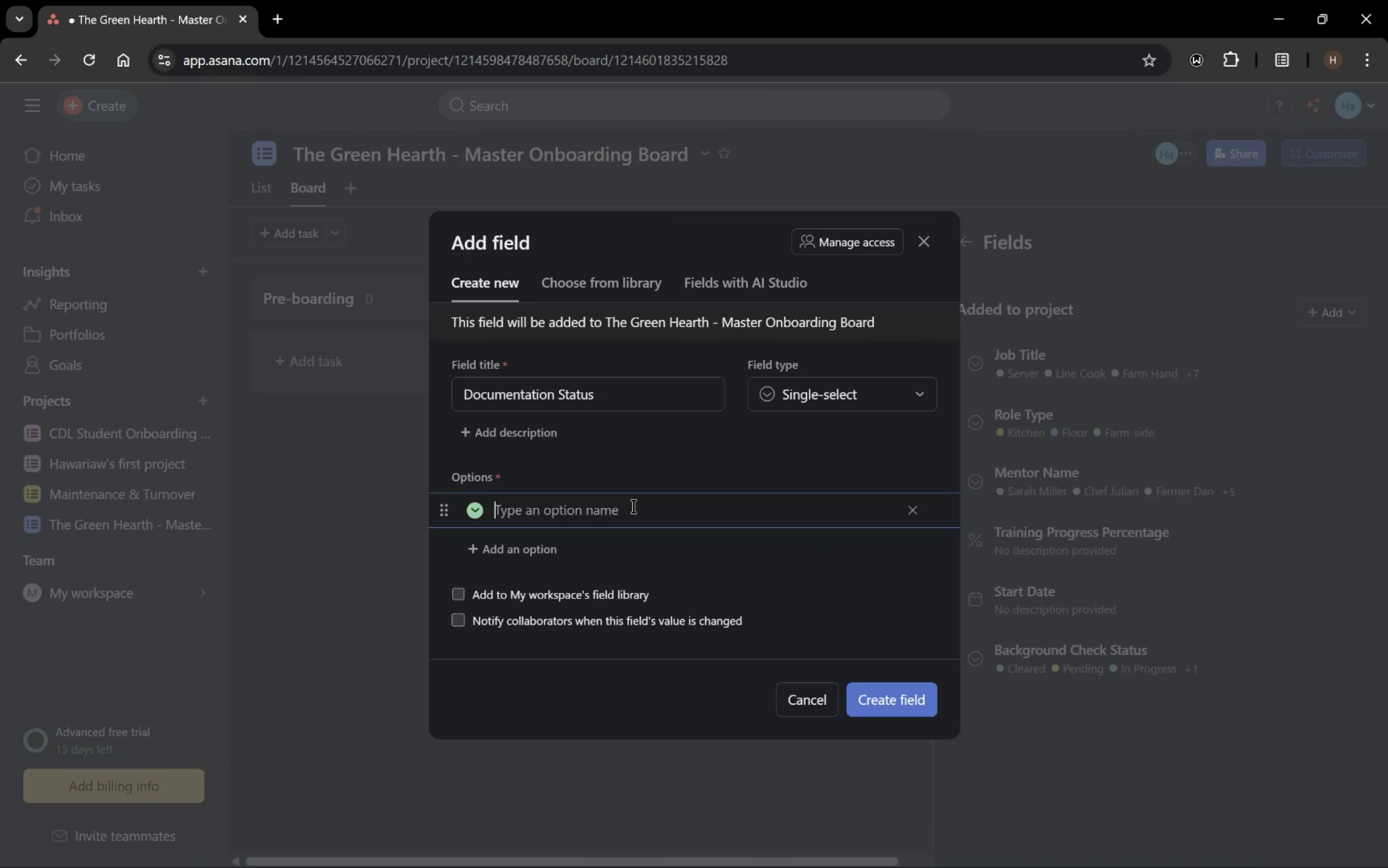 
type(Verified)
 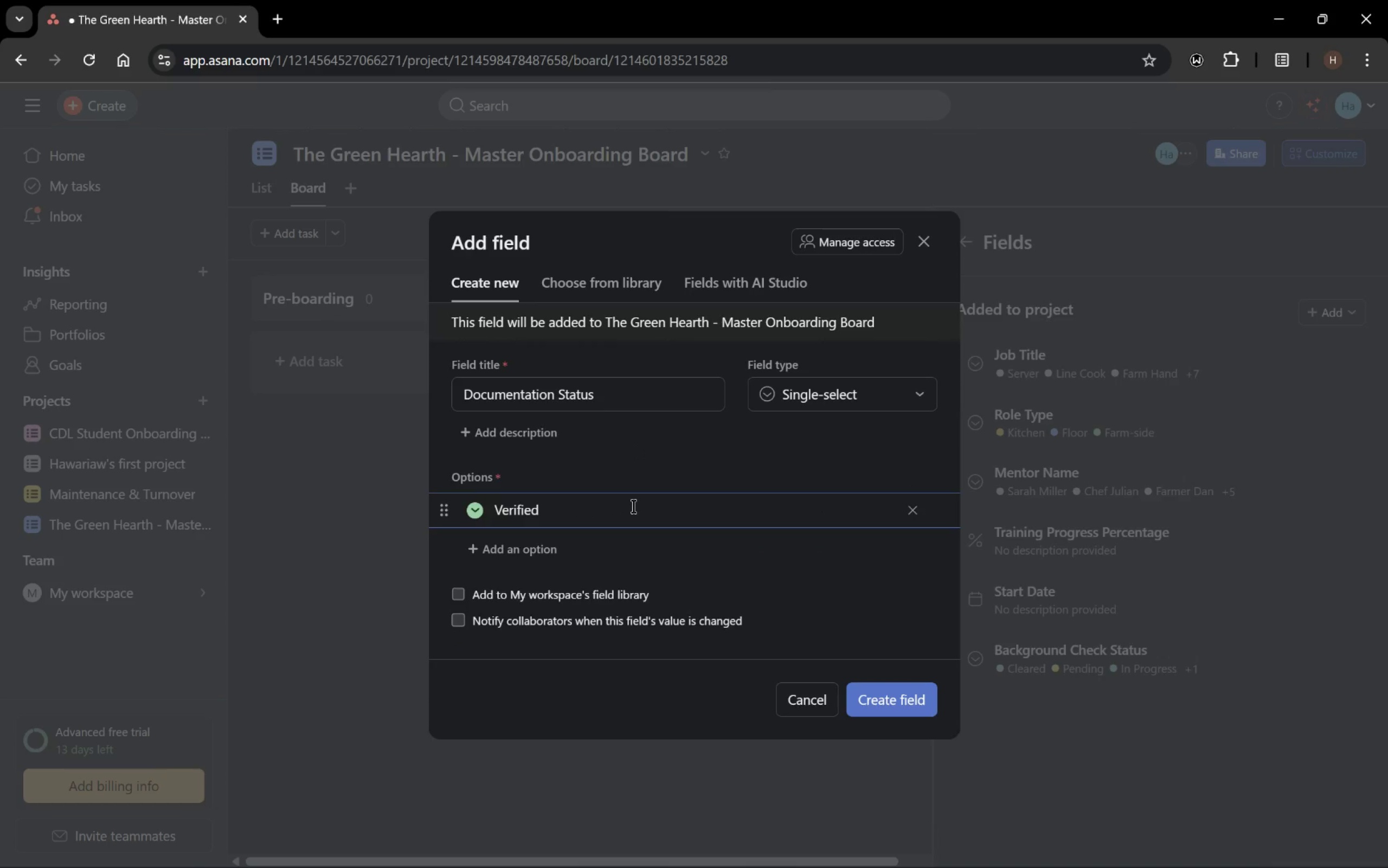 
key(Enter)
 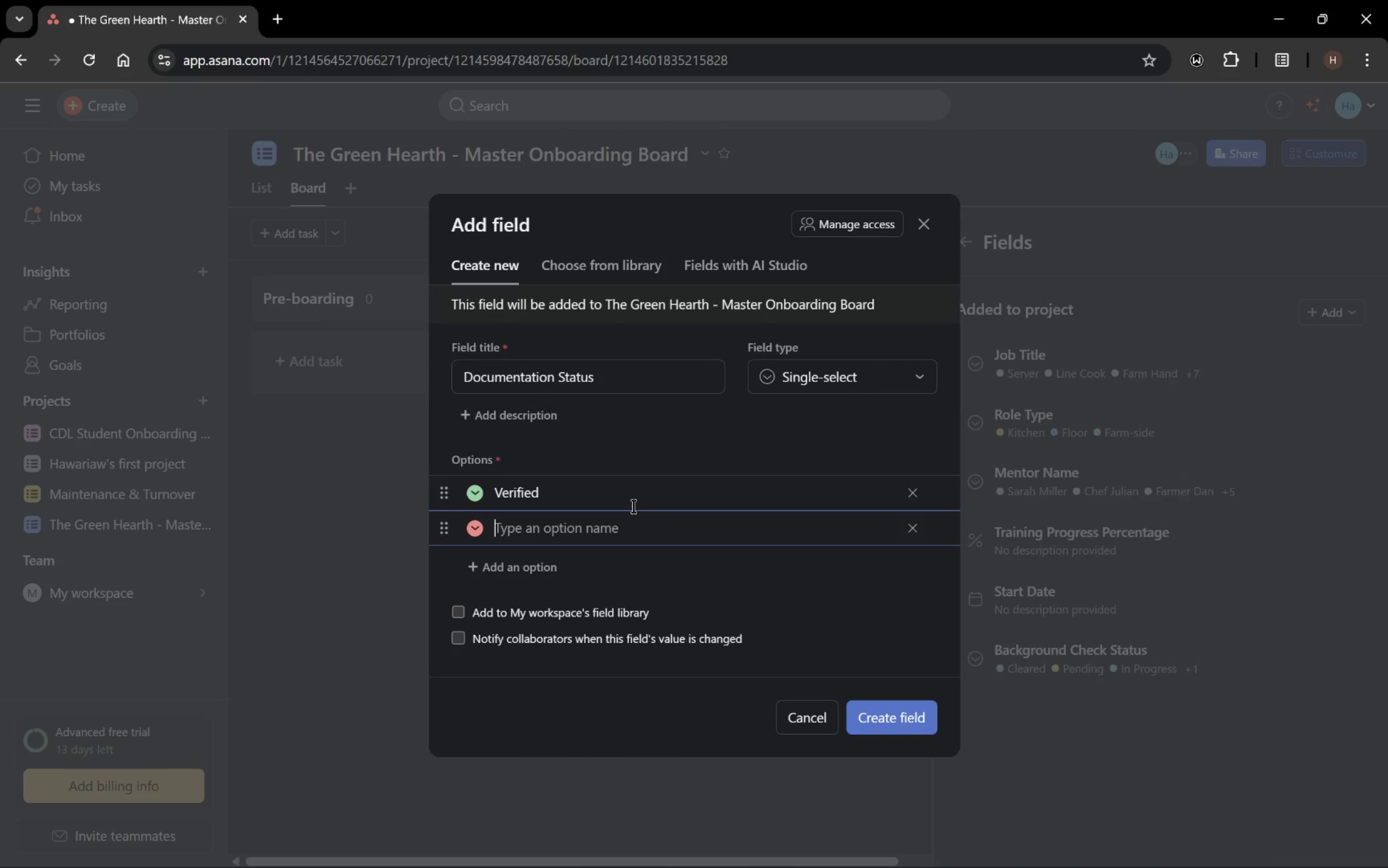 
type(Complete)
 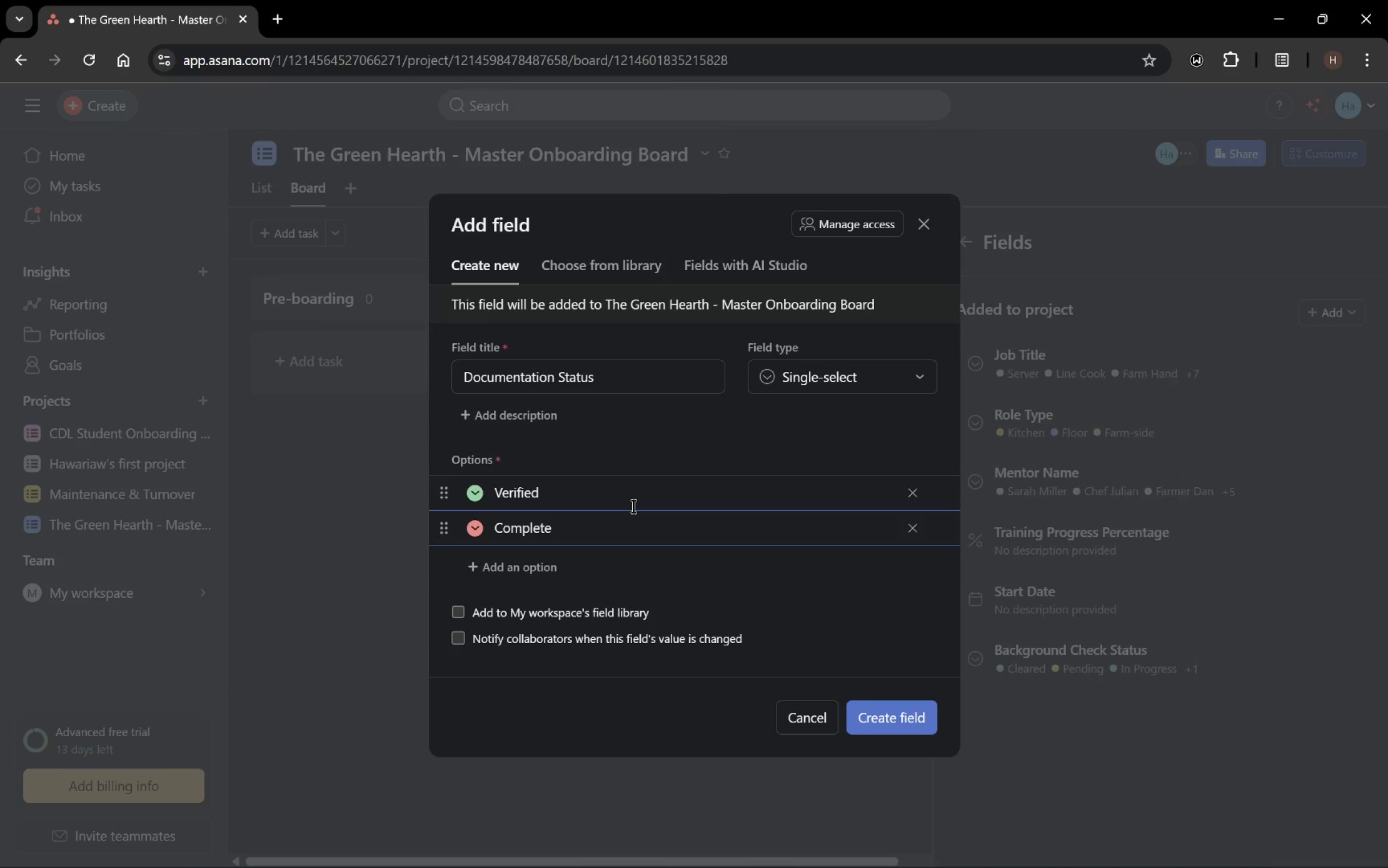 
key(Enter)
 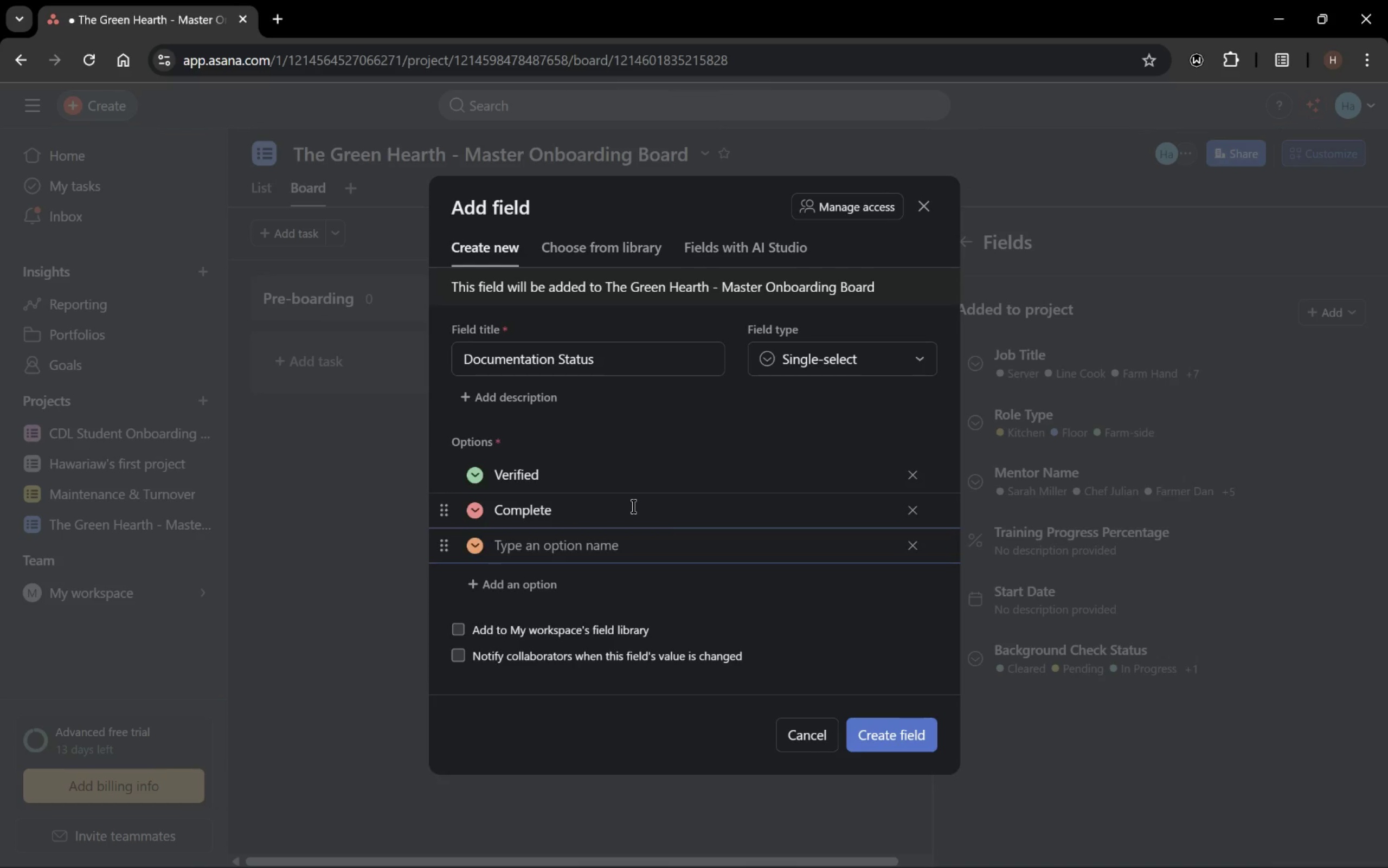 
type(Incomplete)
 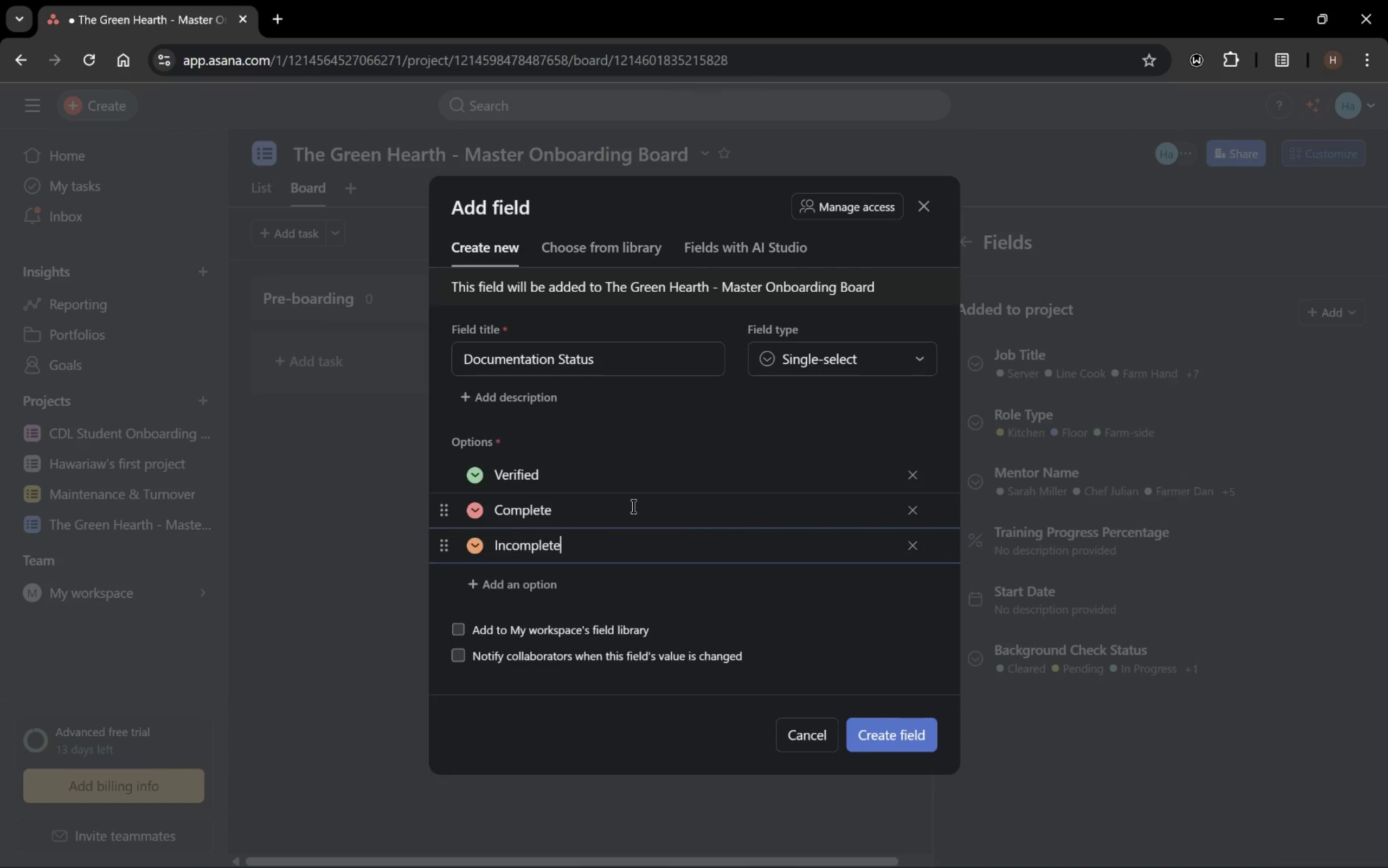 
key(Enter)
 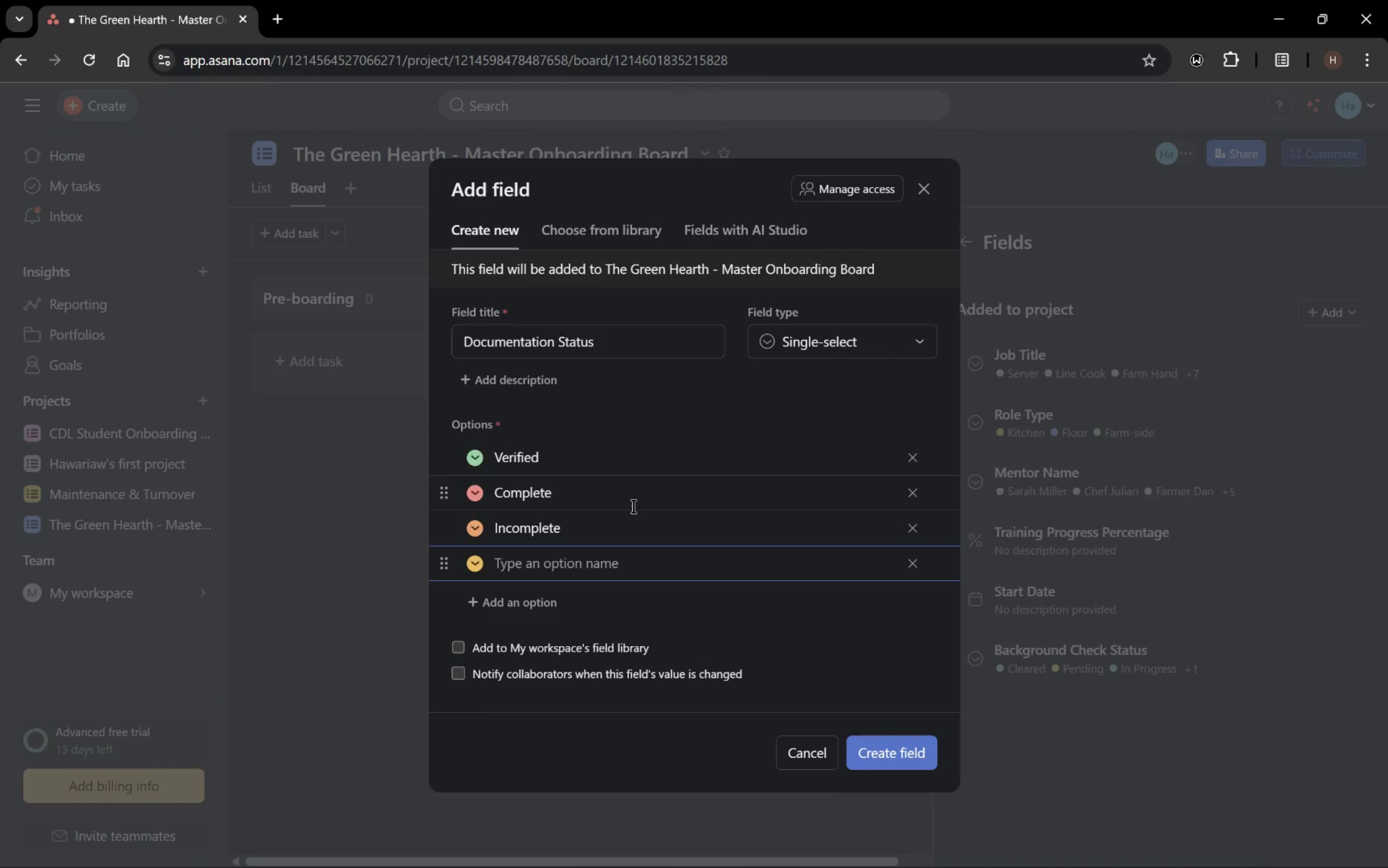 
type(Not Started)
 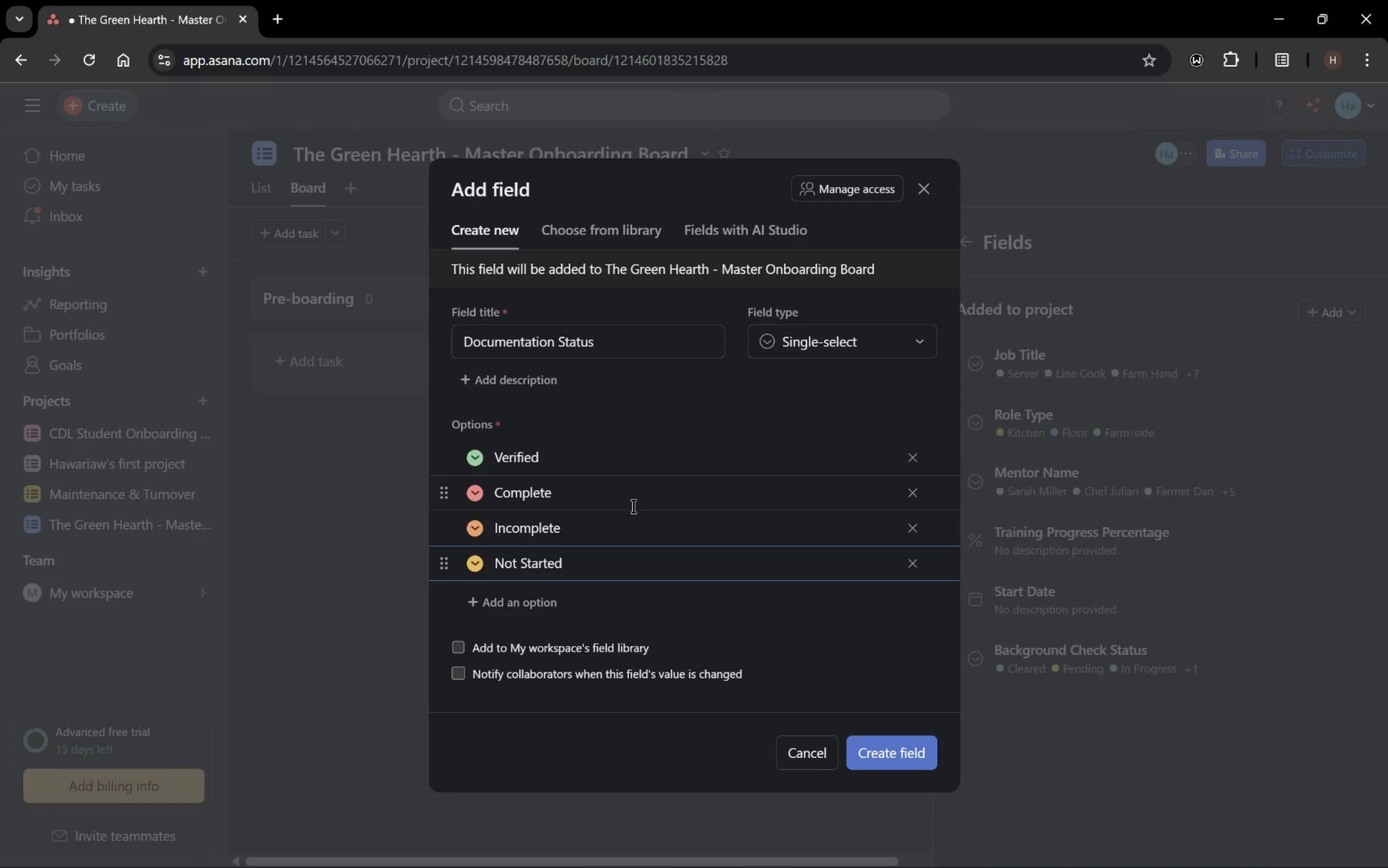 
left_click([475, 491])
 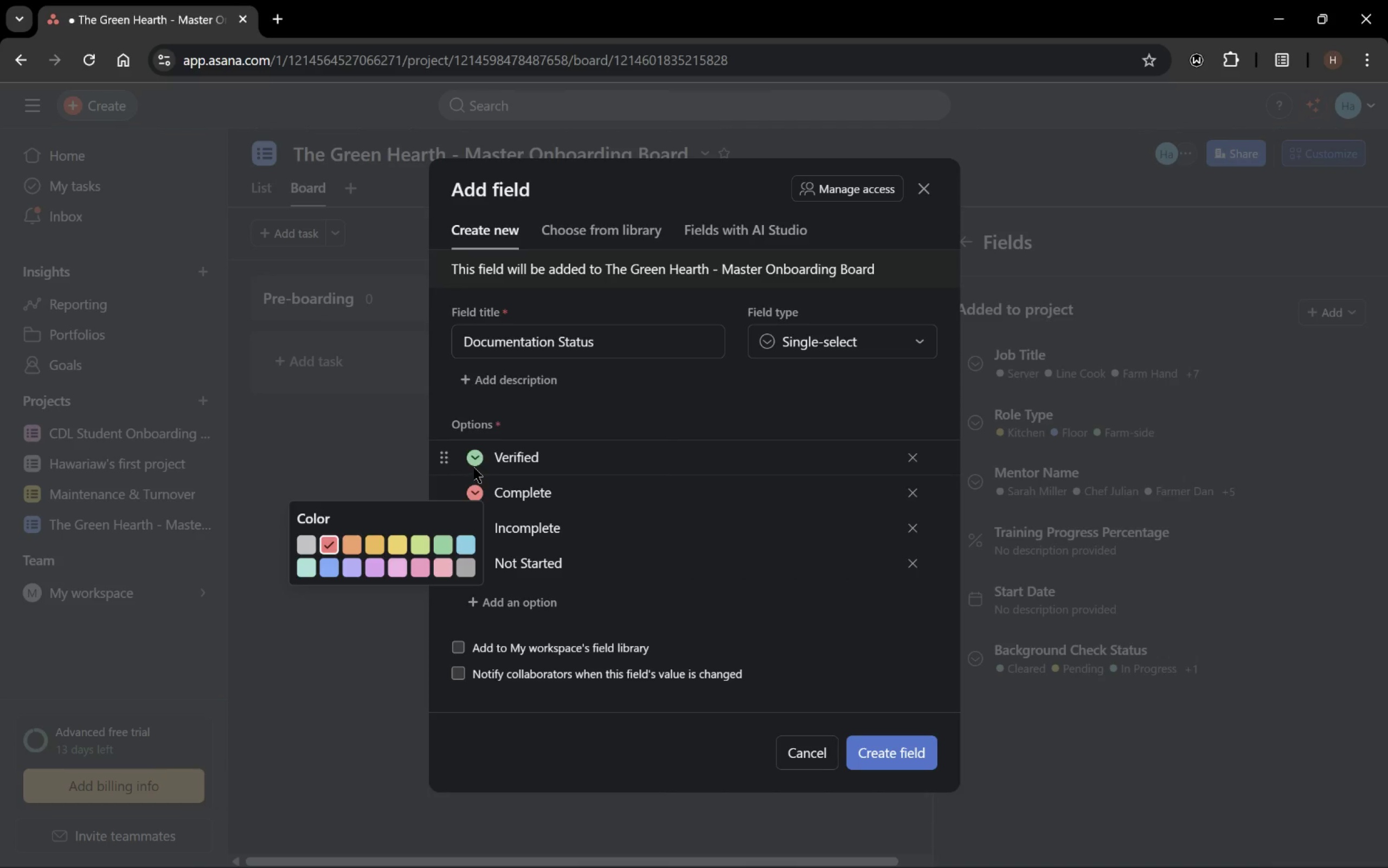 
left_click([475, 459])
 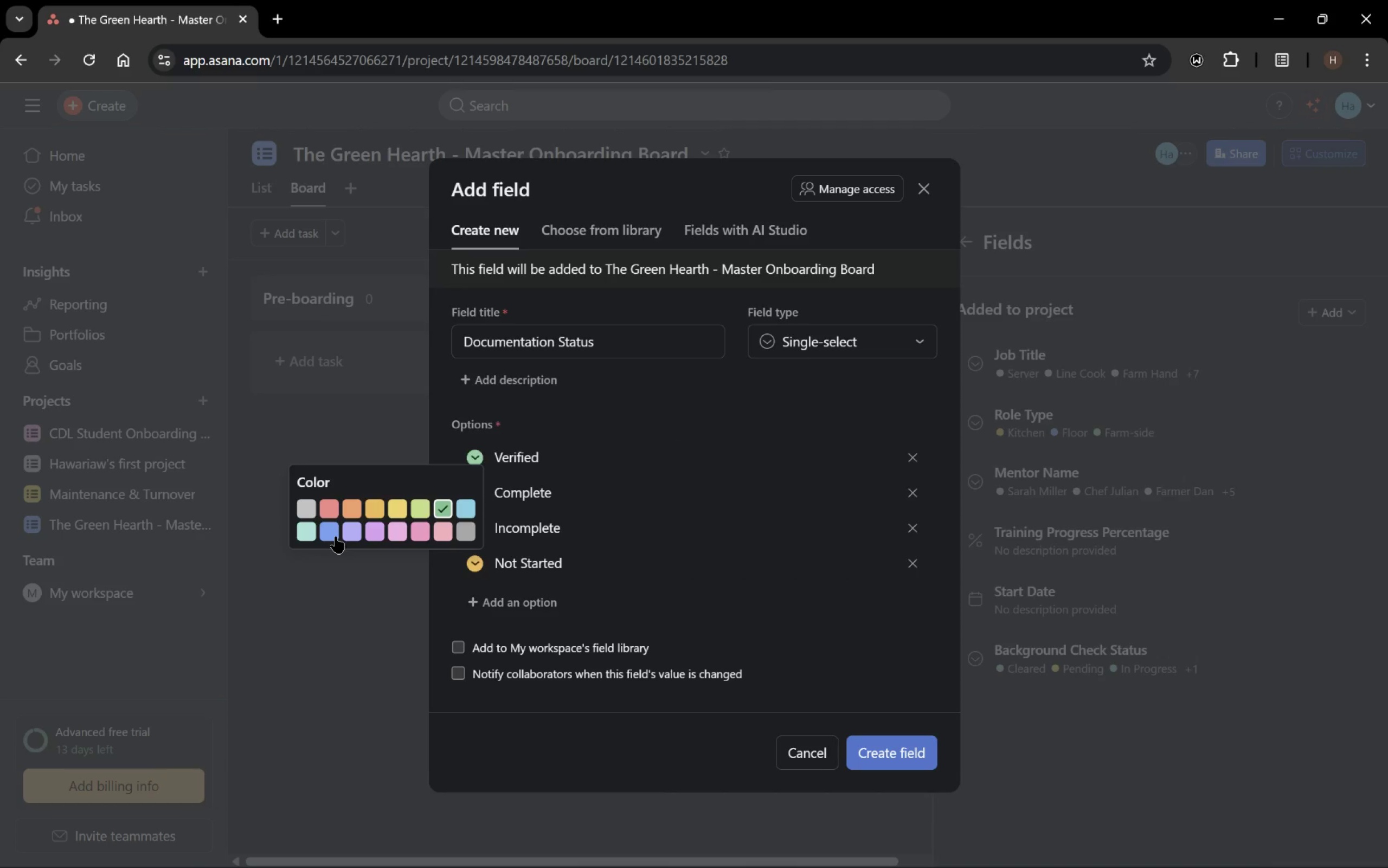 
left_click([336, 536])
 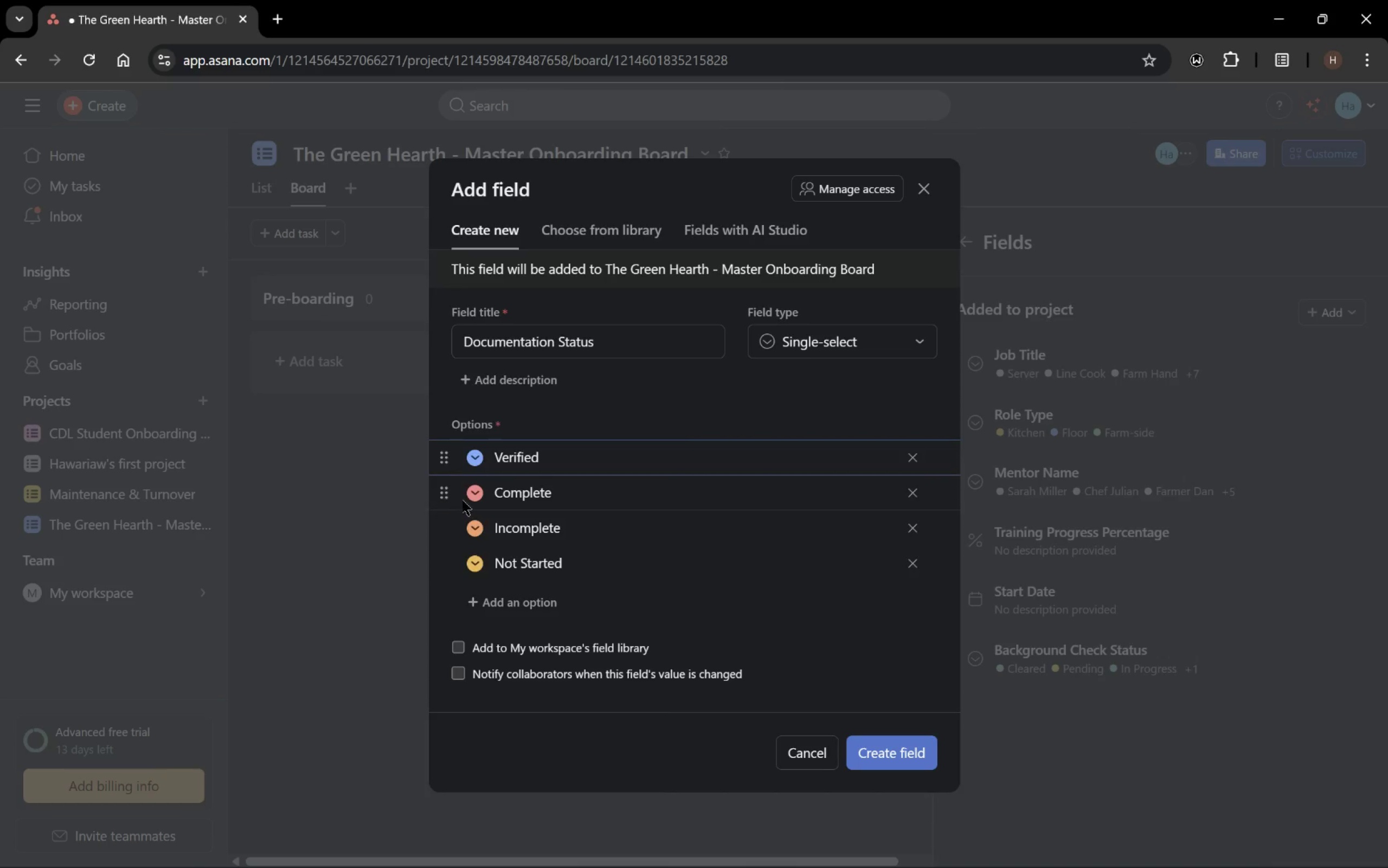 
left_click([473, 492])
 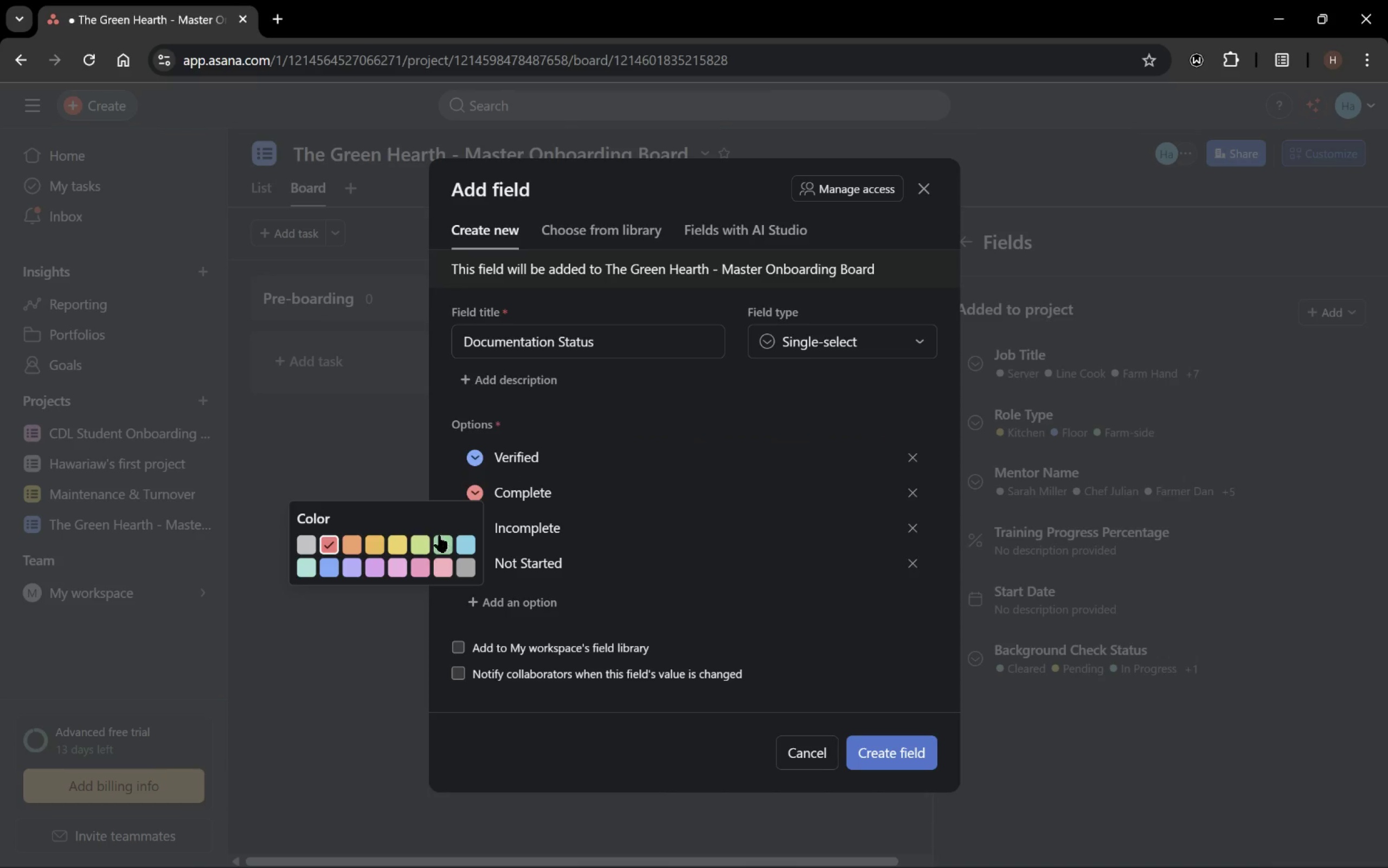 
left_click([445, 542])
 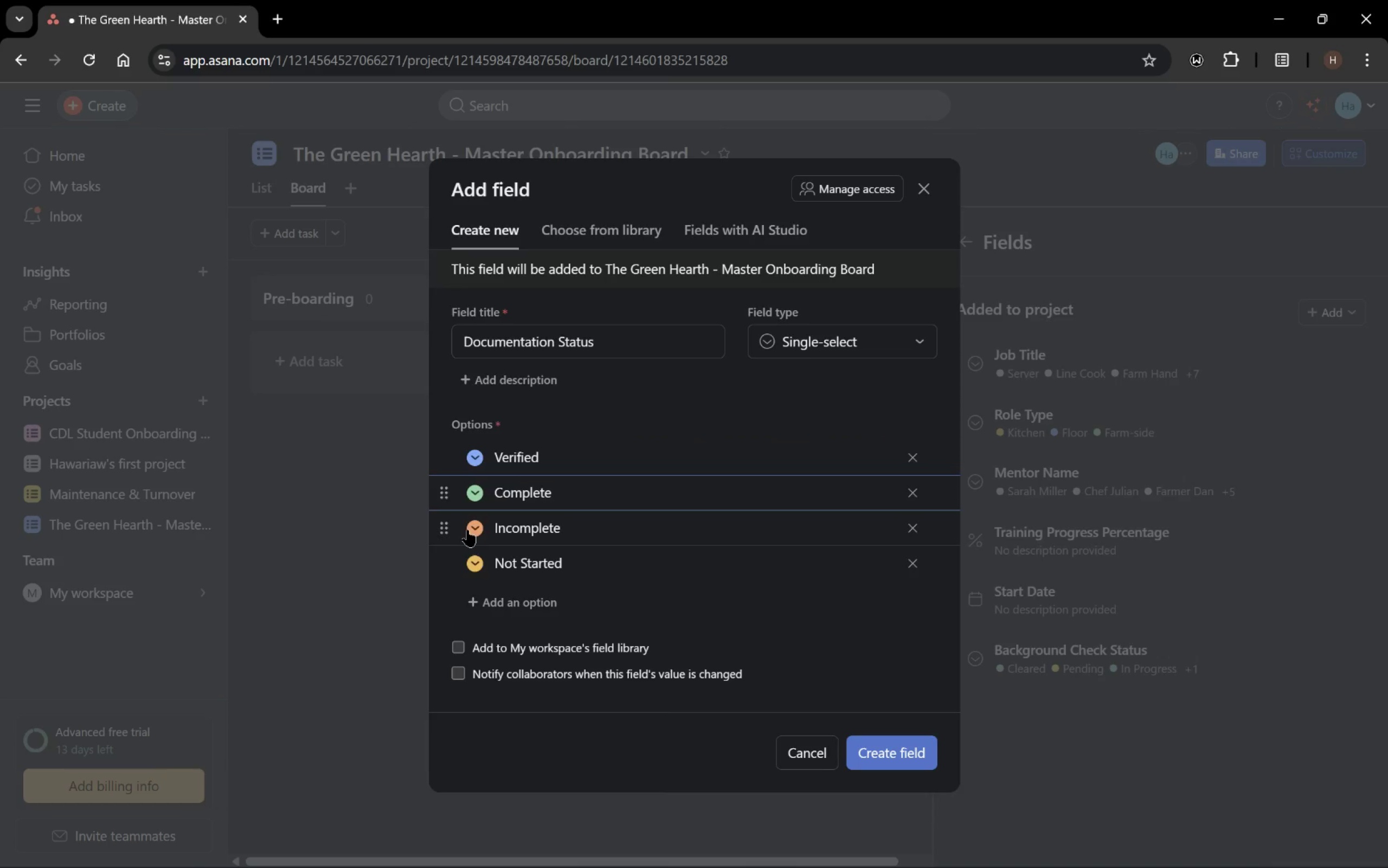 
left_click([474, 530])
 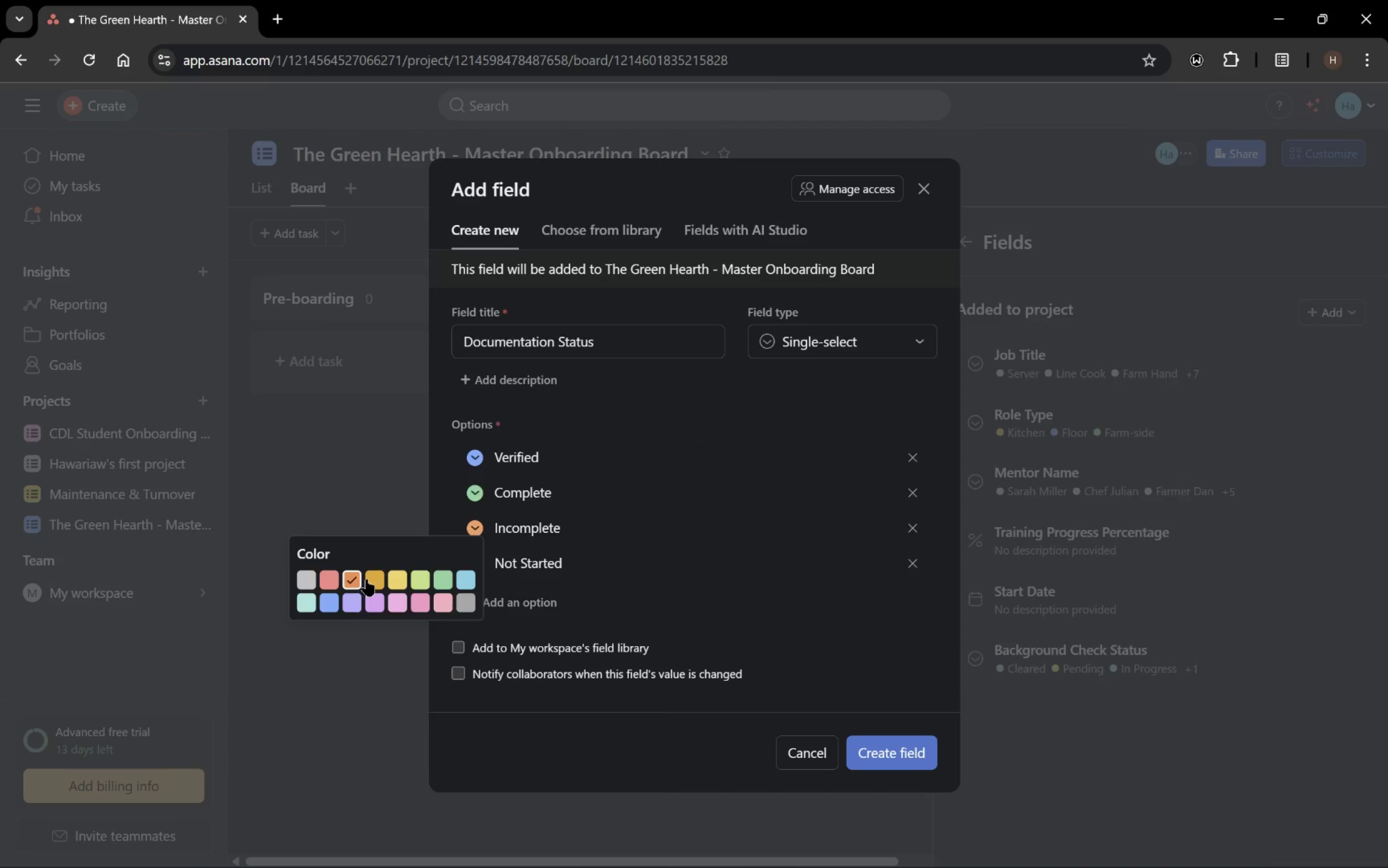 
left_click([375, 580])
 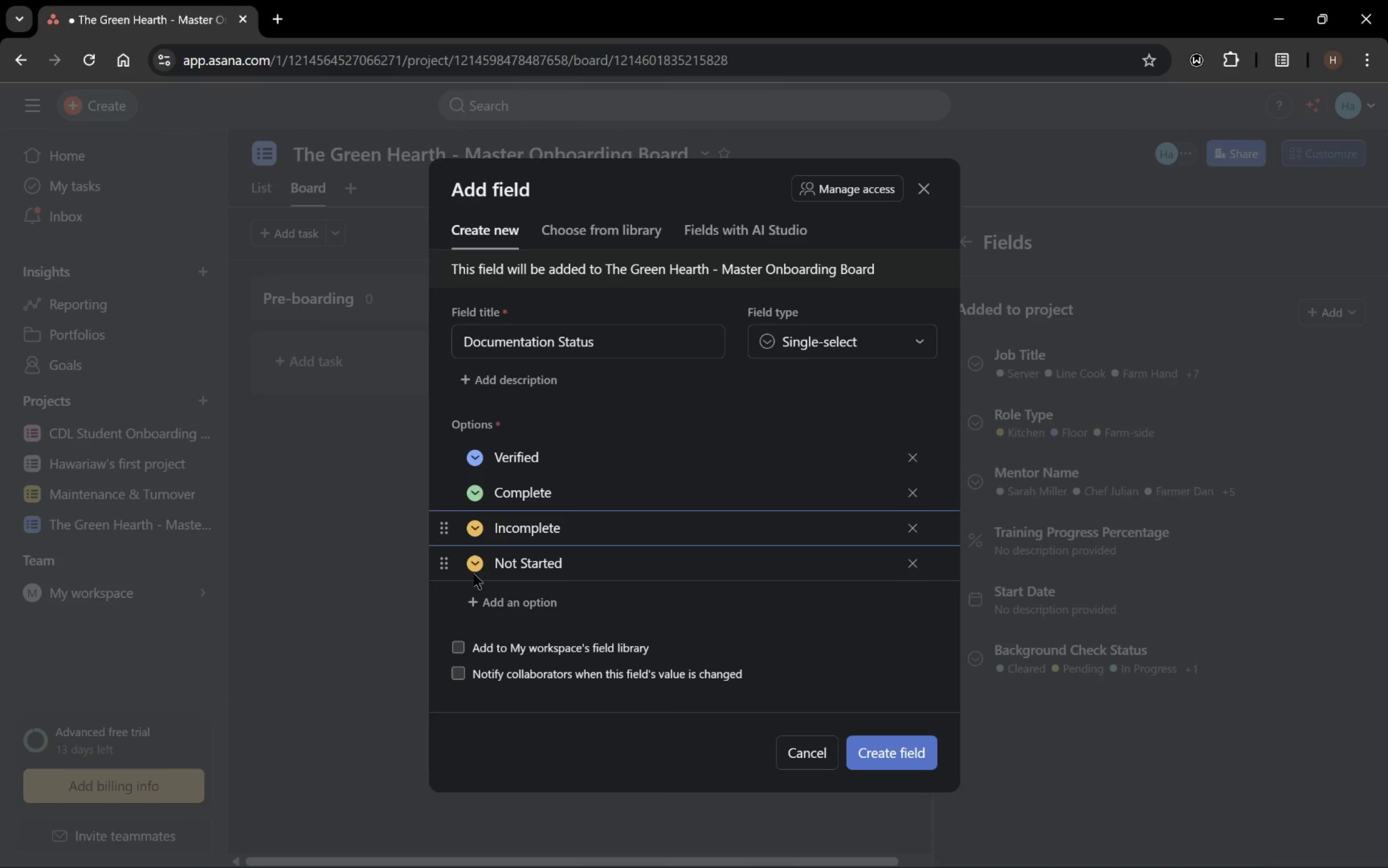 
left_click([474, 574])
 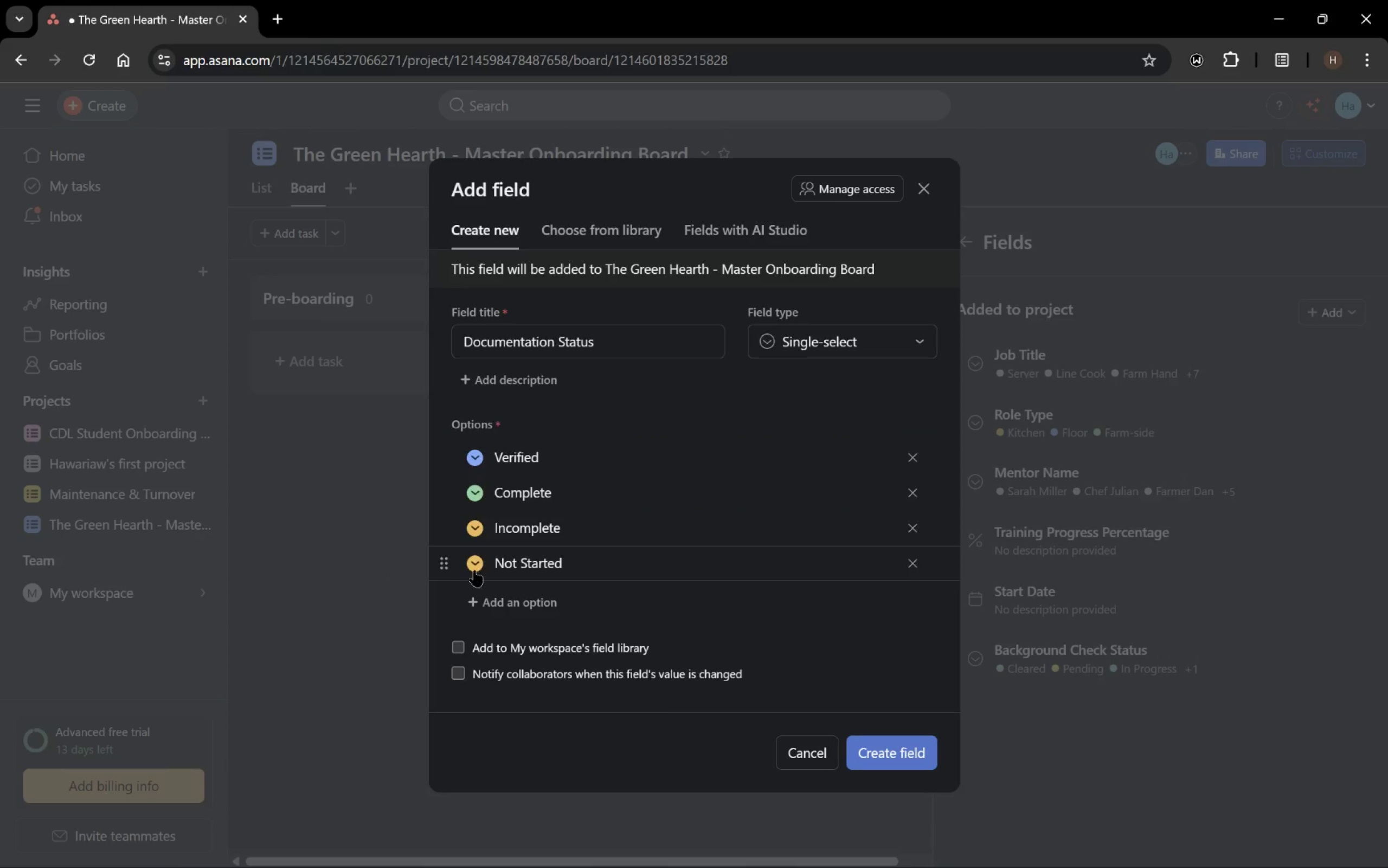 
left_click([475, 569])
 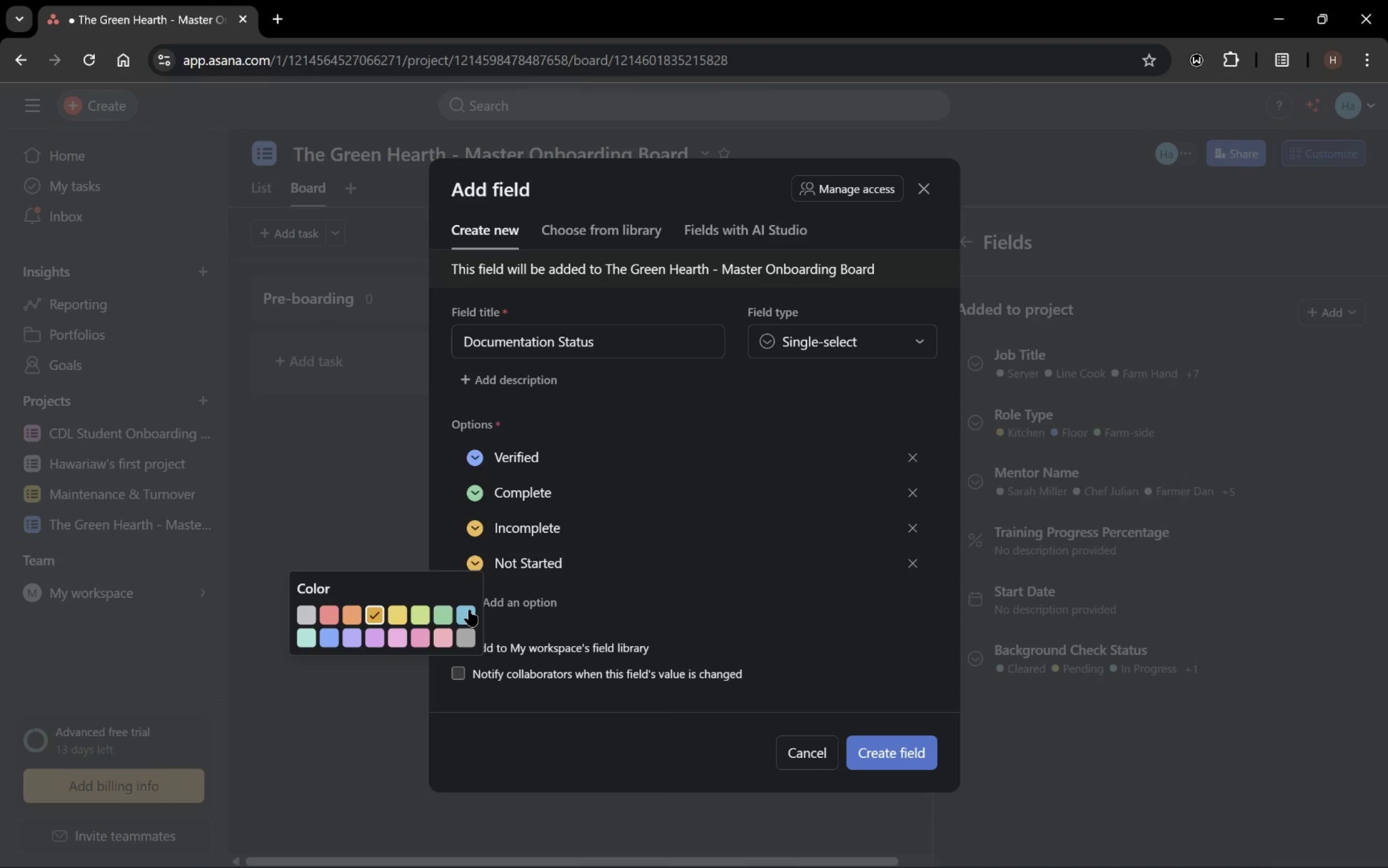 
left_click([467, 612])
 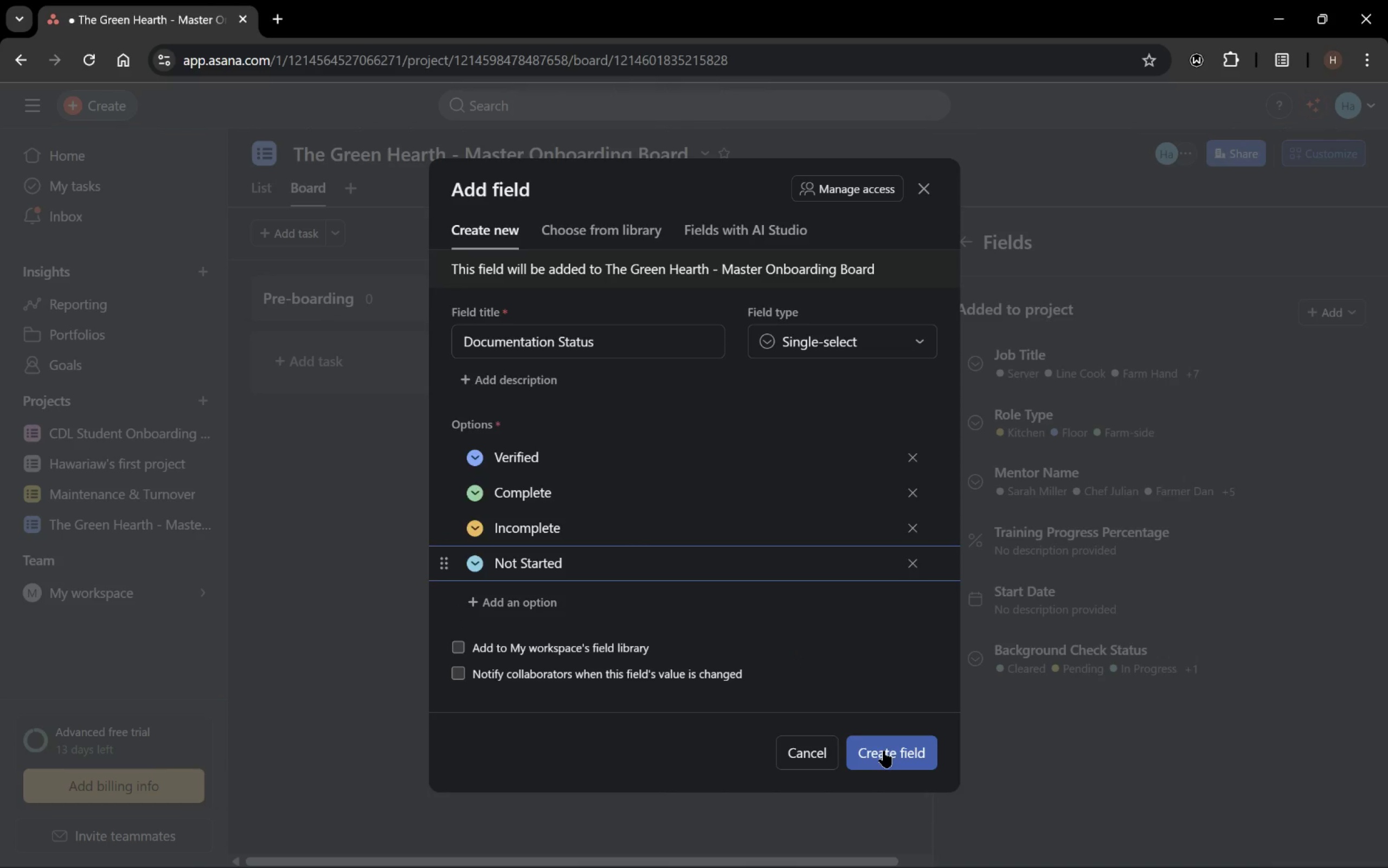 
wait(5.27)
 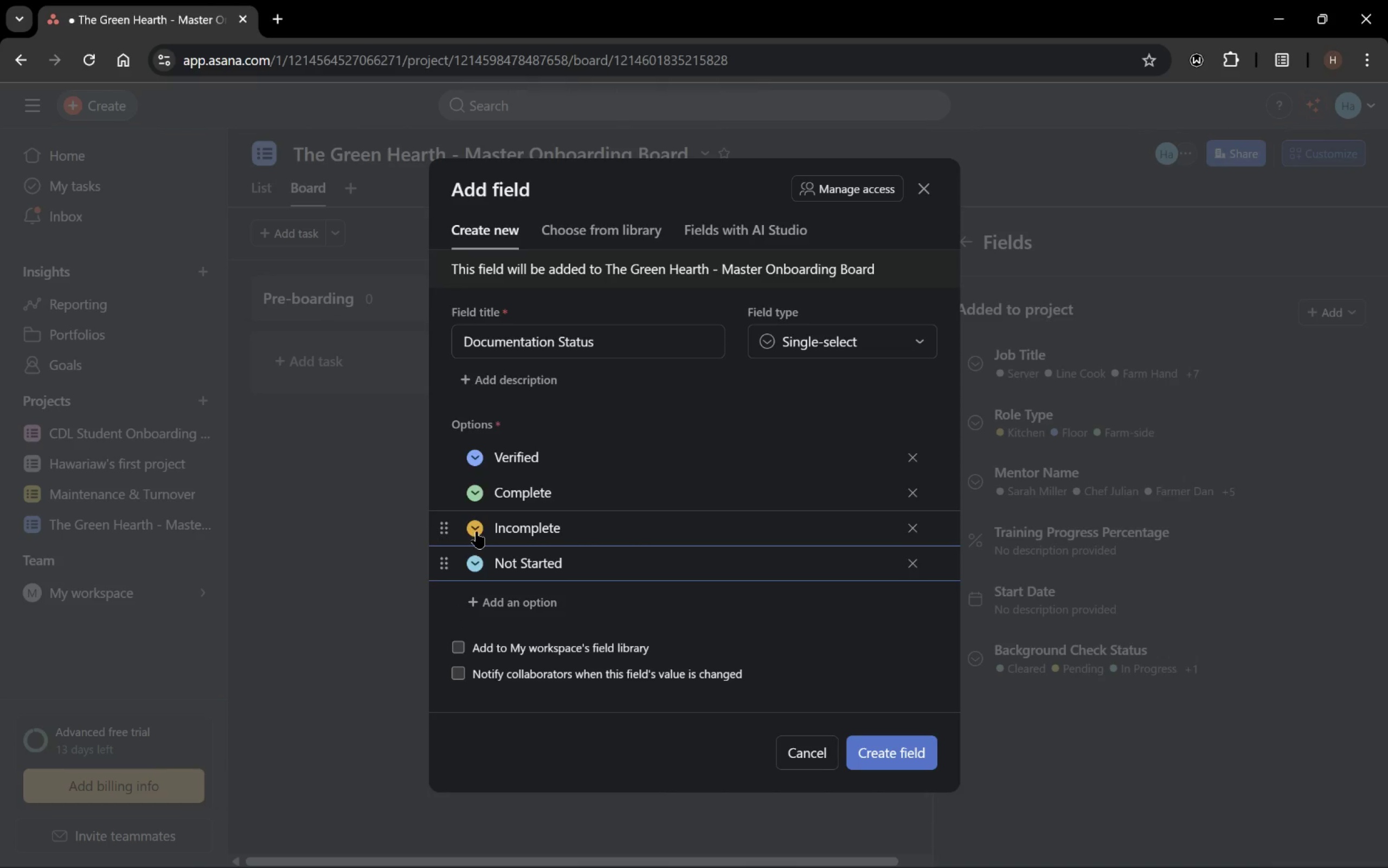 
left_click([469, 459])
 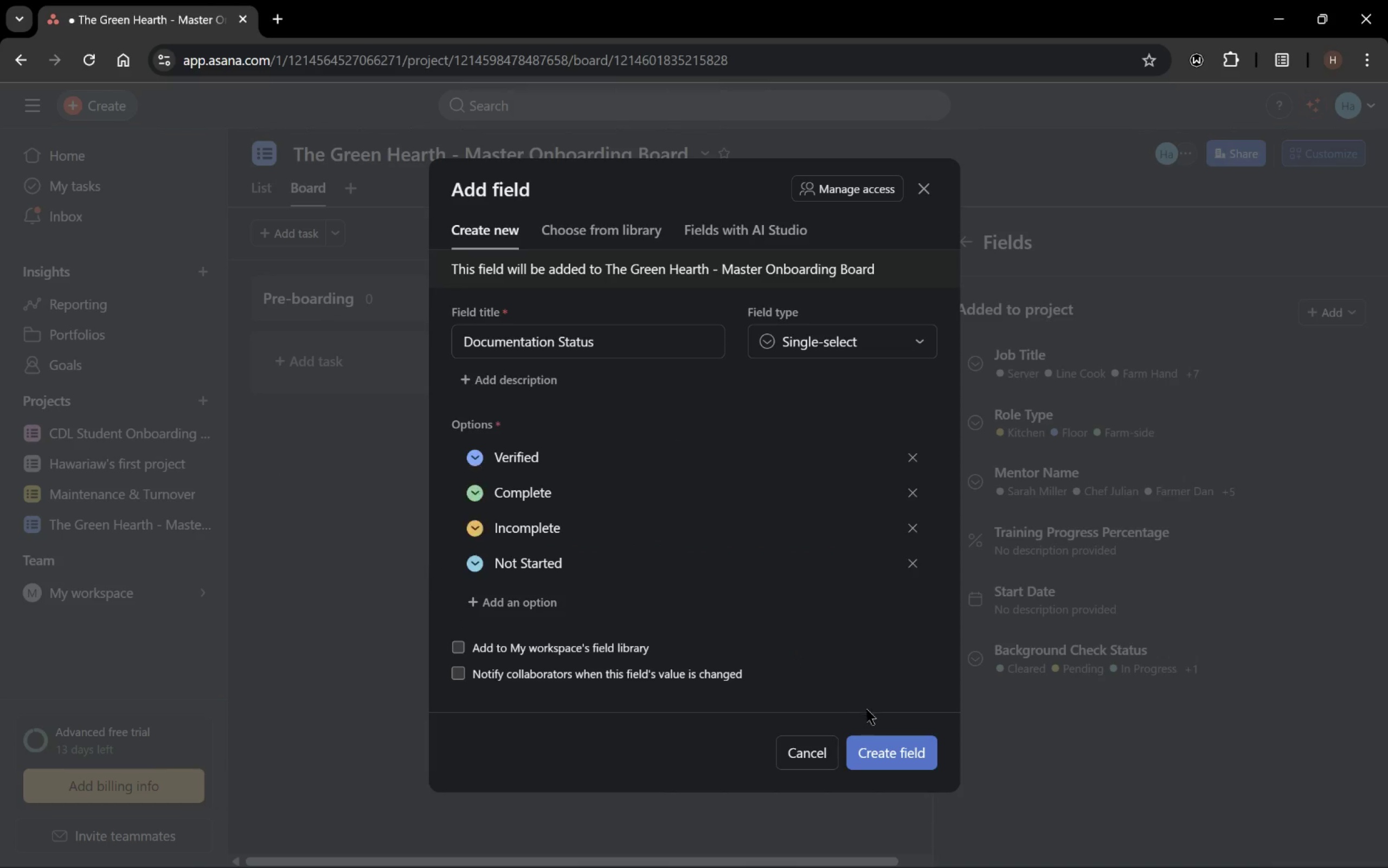 
left_click([904, 766])
 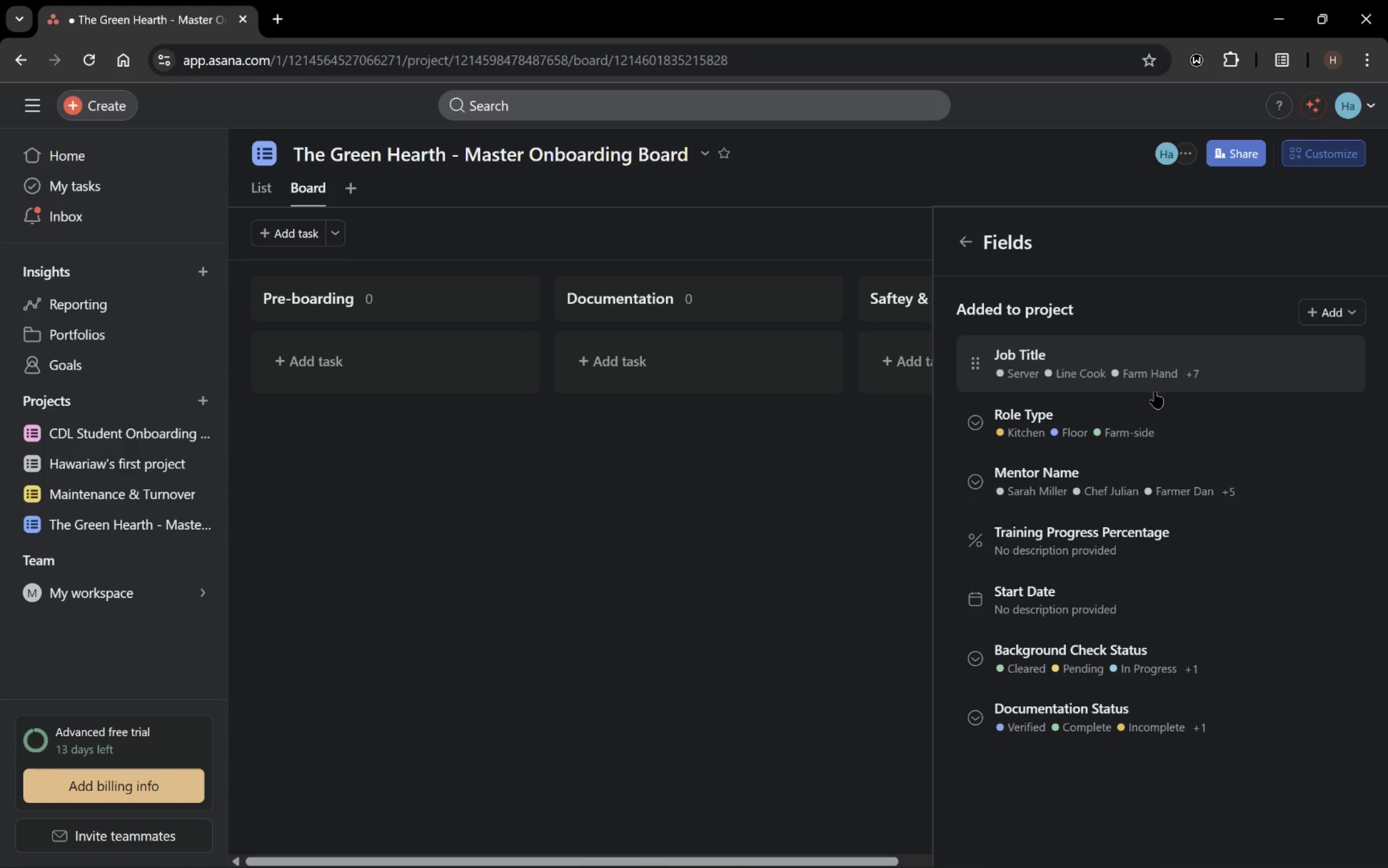 
wait(26.14)
 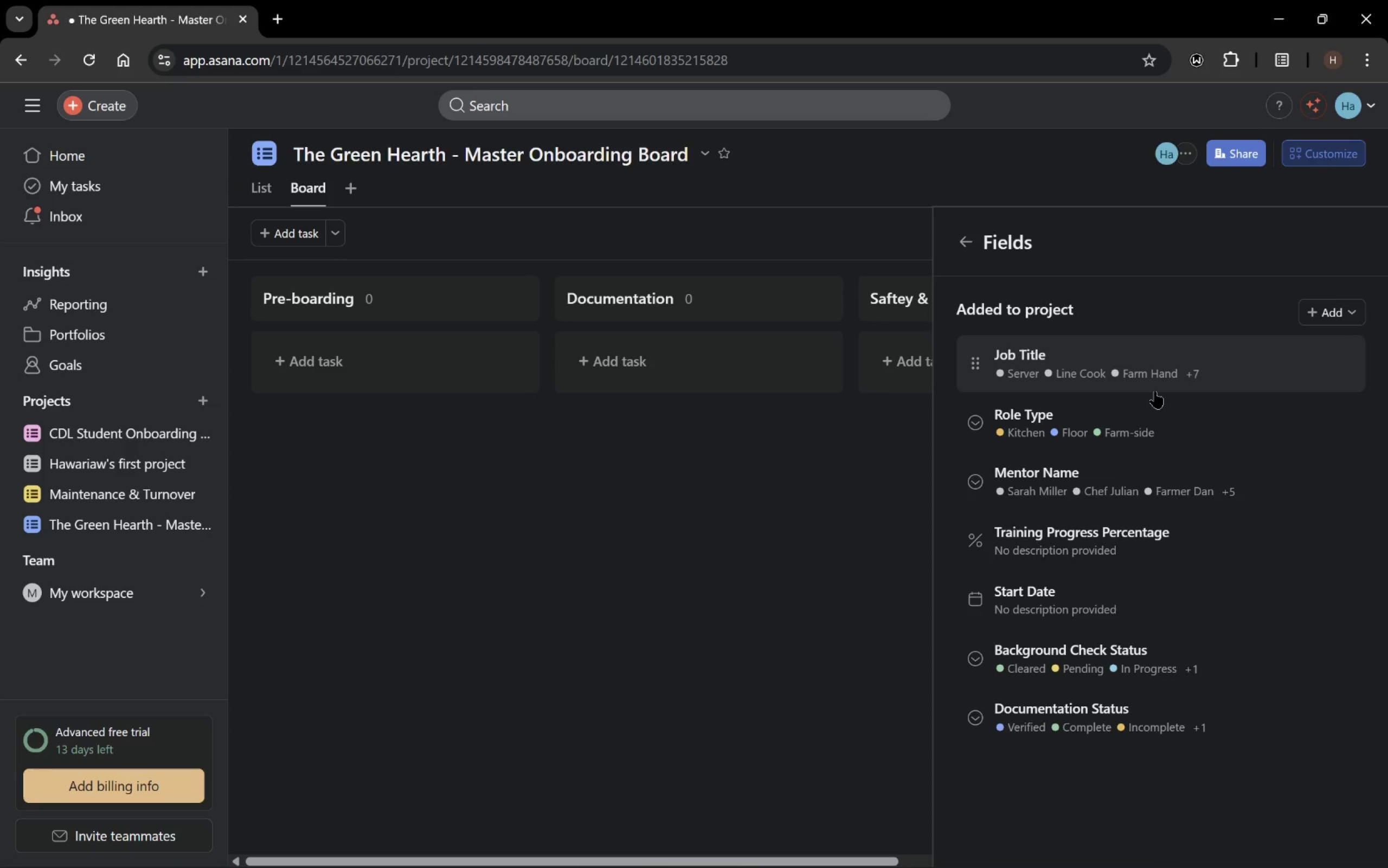 
left_click([965, 246])